 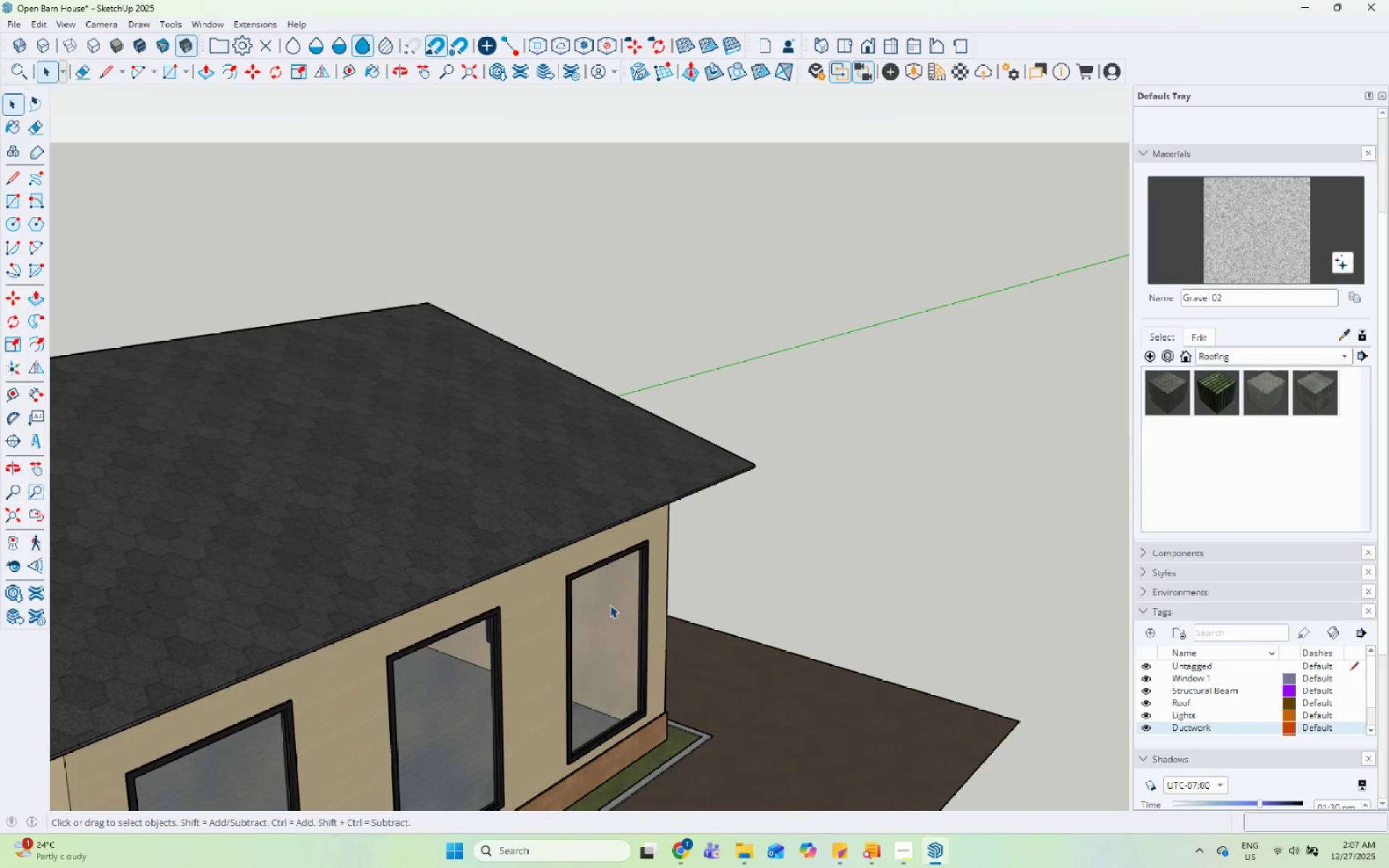 
double_click([895, 684])
 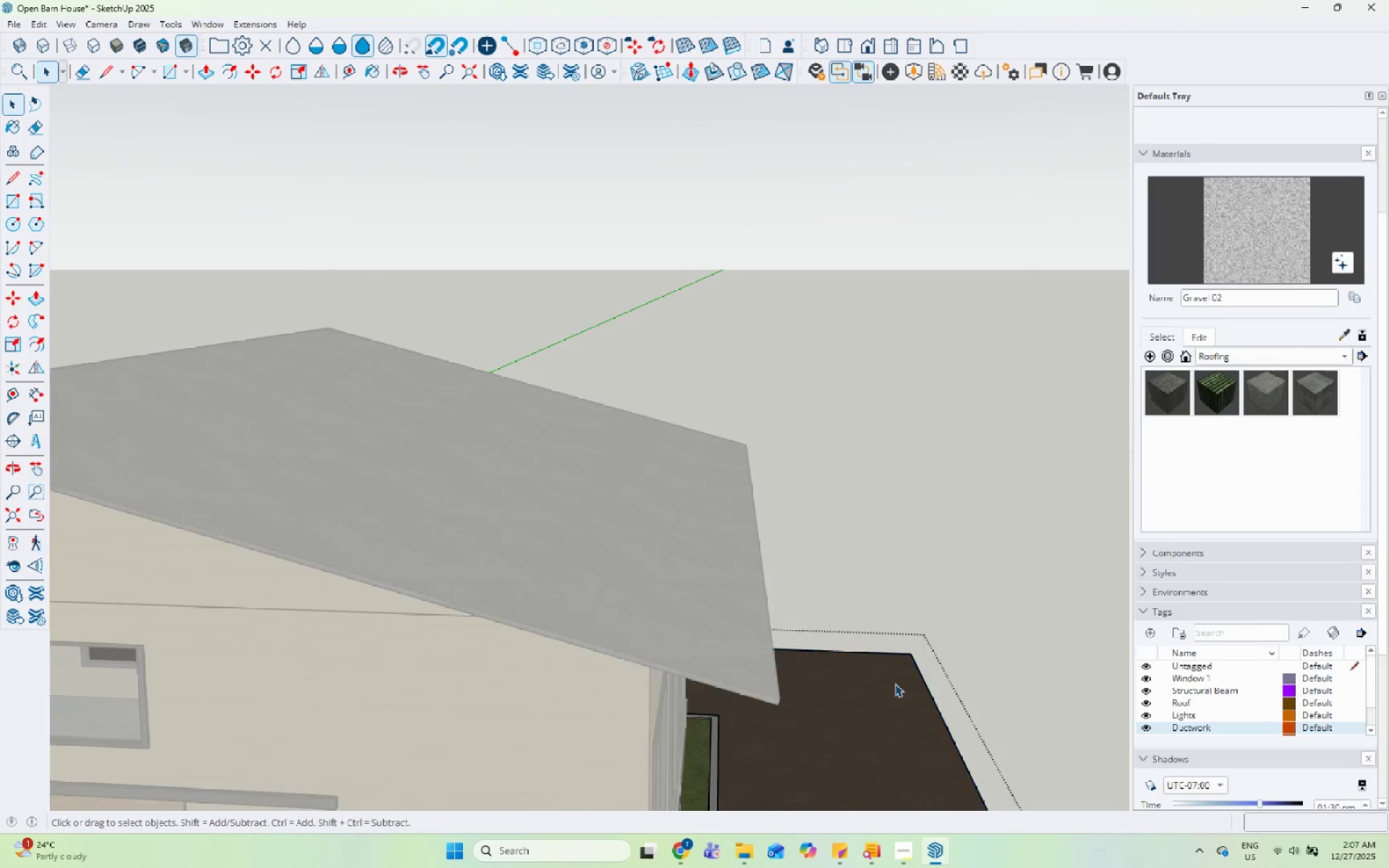 
triple_click([895, 684])
 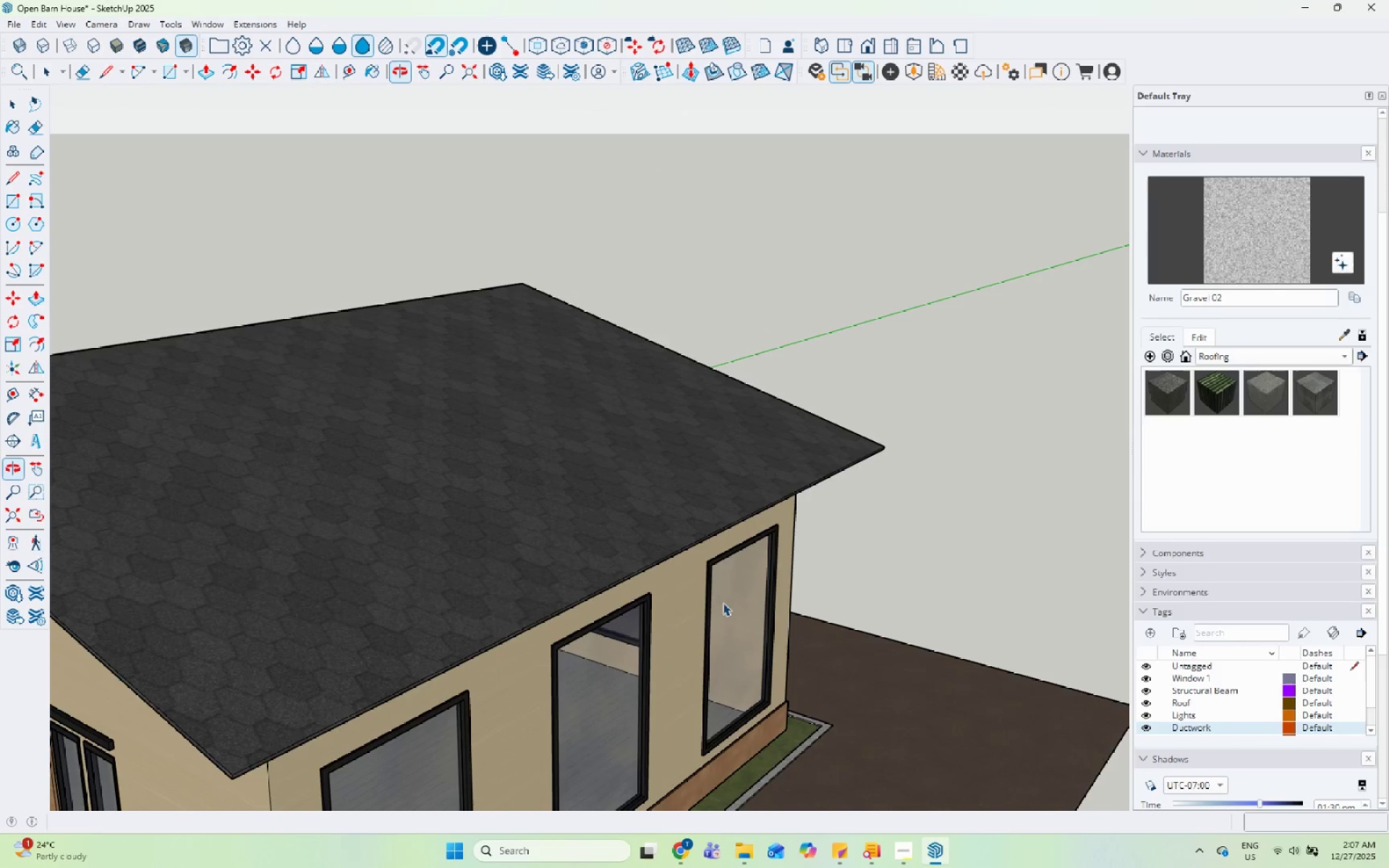 
scroll: coordinate [773, 614], scroll_direction: down, amount: 17.0
 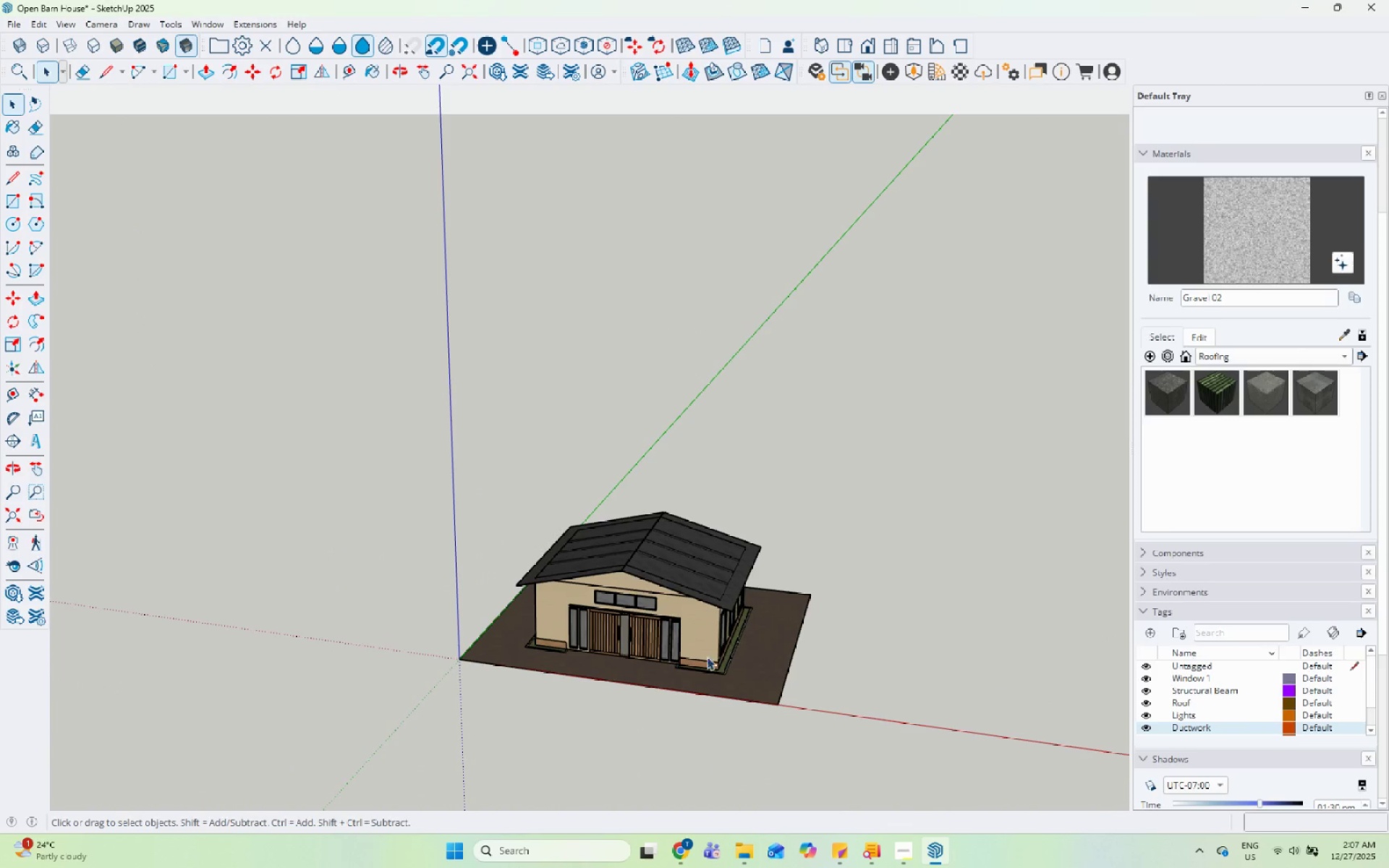 
scroll: coordinate [684, 664], scroll_direction: up, amount: 5.0
 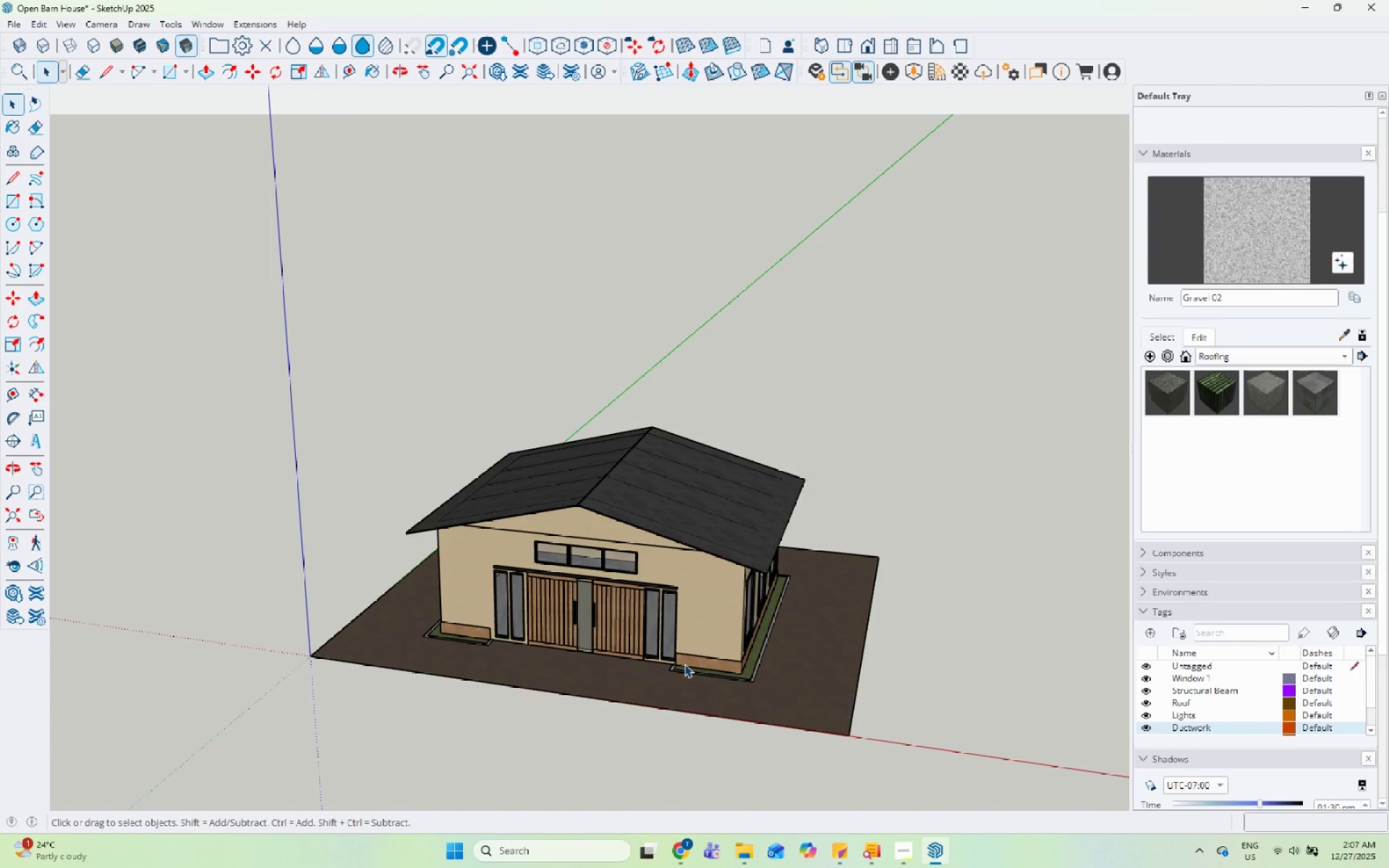 
double_click([292, 661])
 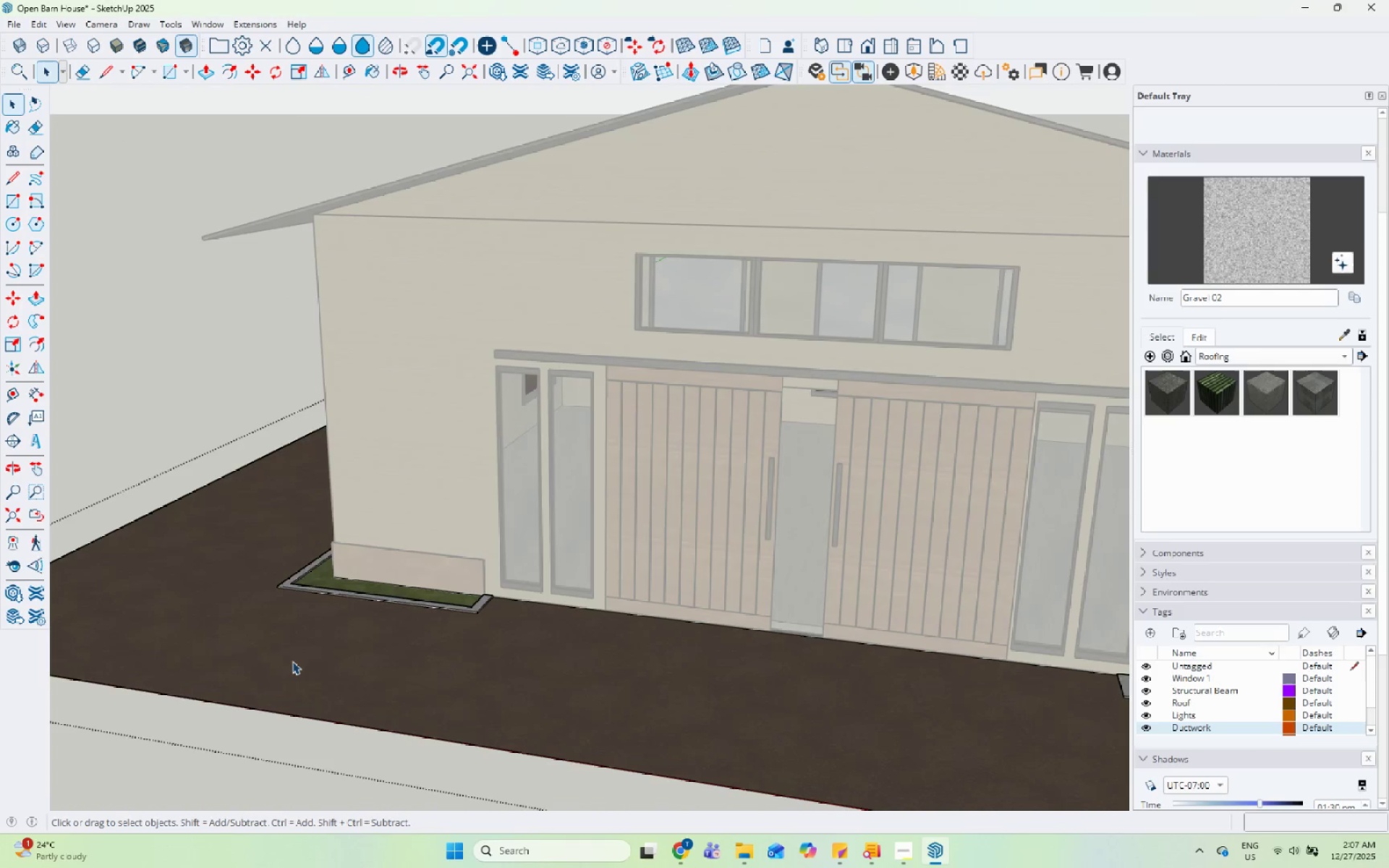 
scroll: coordinate [292, 661], scroll_direction: up, amount: 12.0
 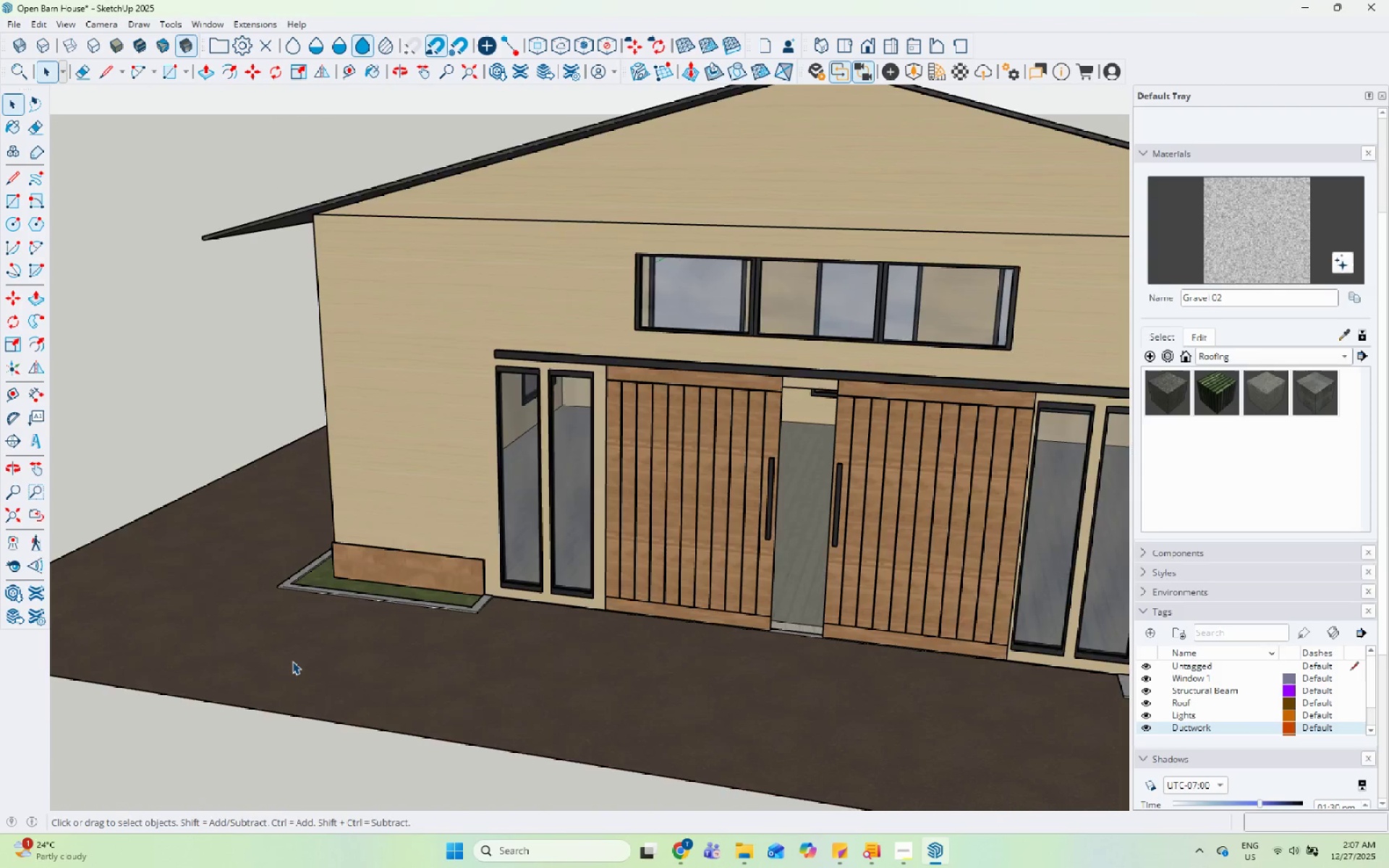 
triple_click([292, 661])
 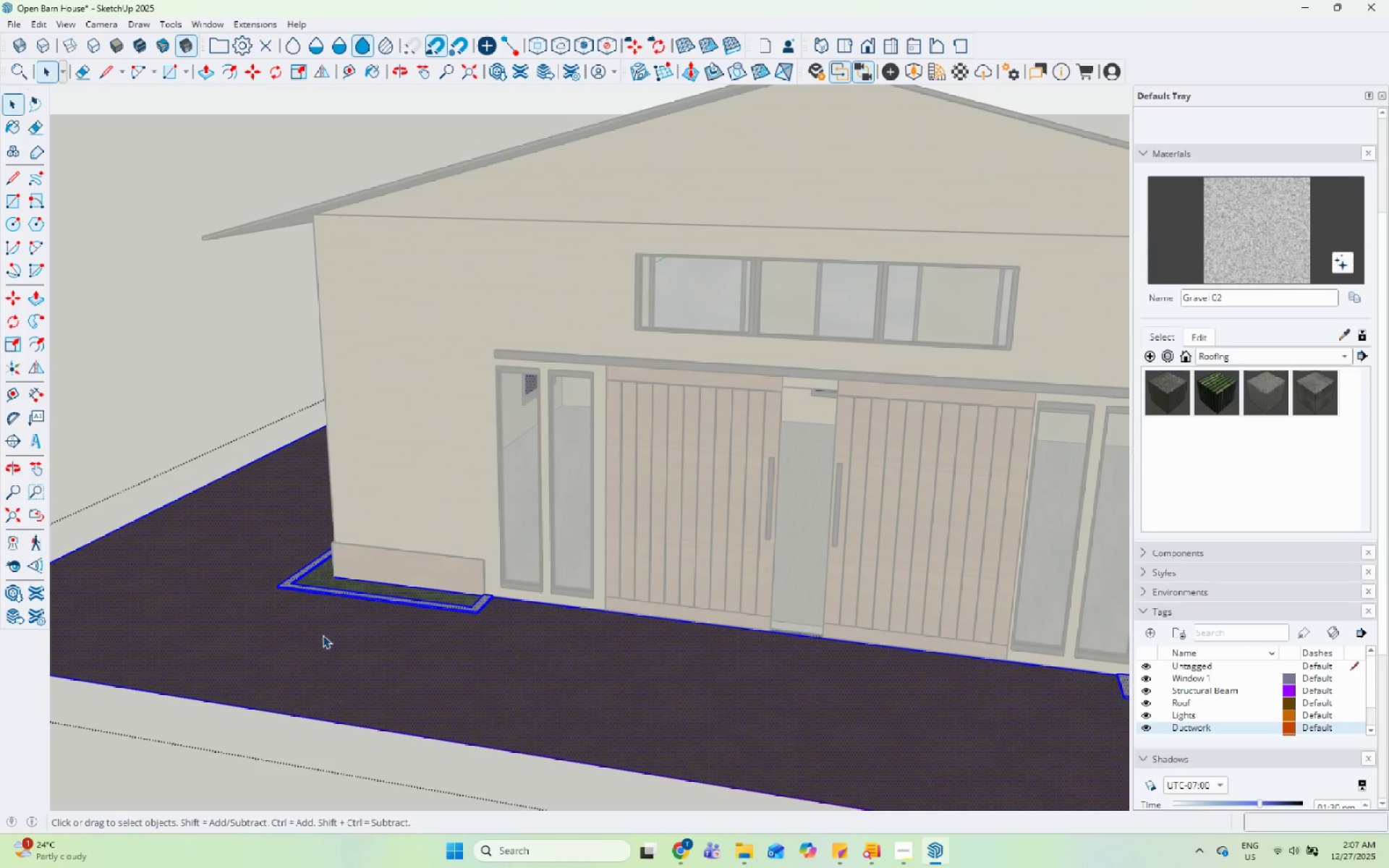 
left_click([702, 488])
 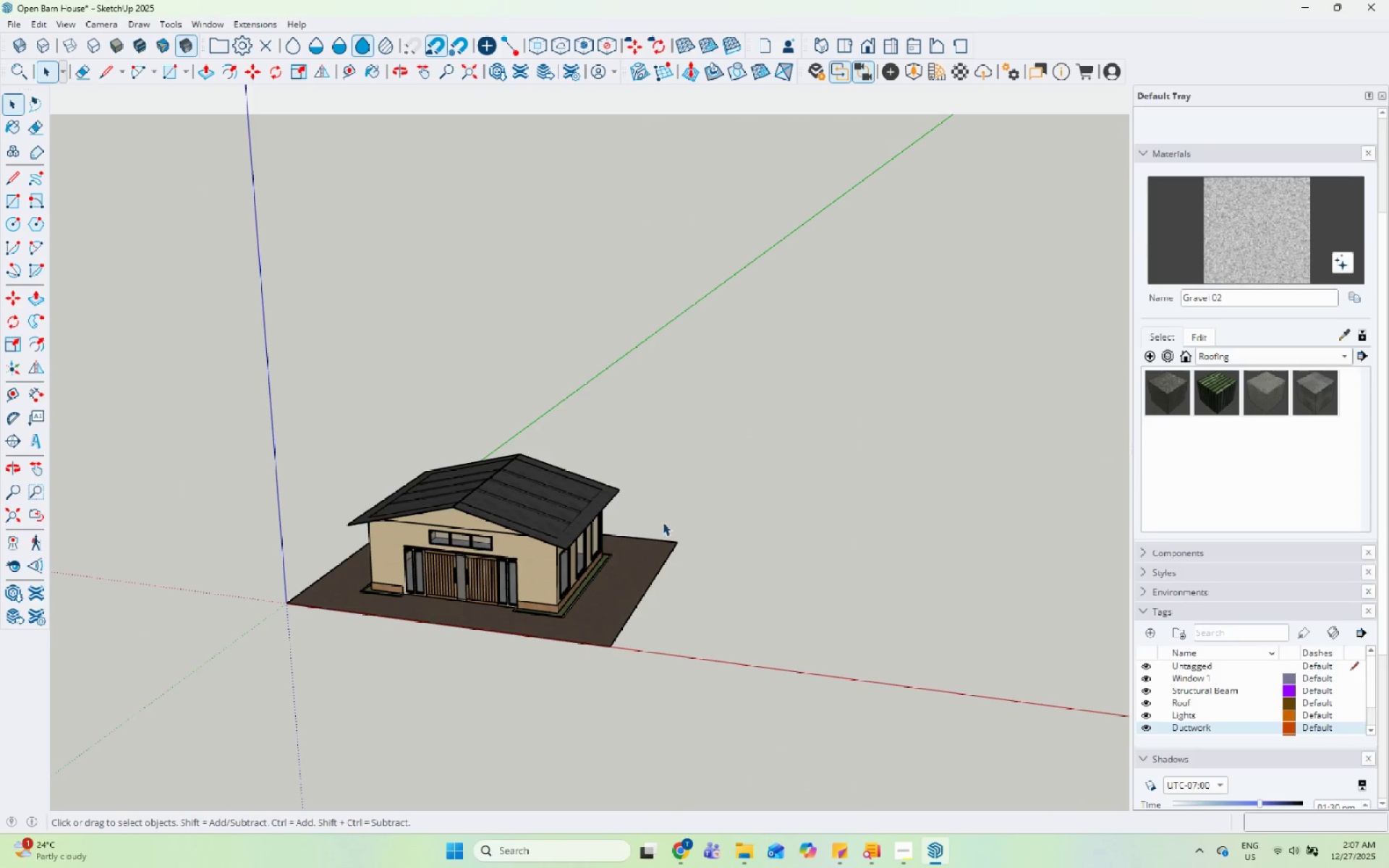 
scroll: coordinate [382, 593], scroll_direction: down, amount: 17.0
 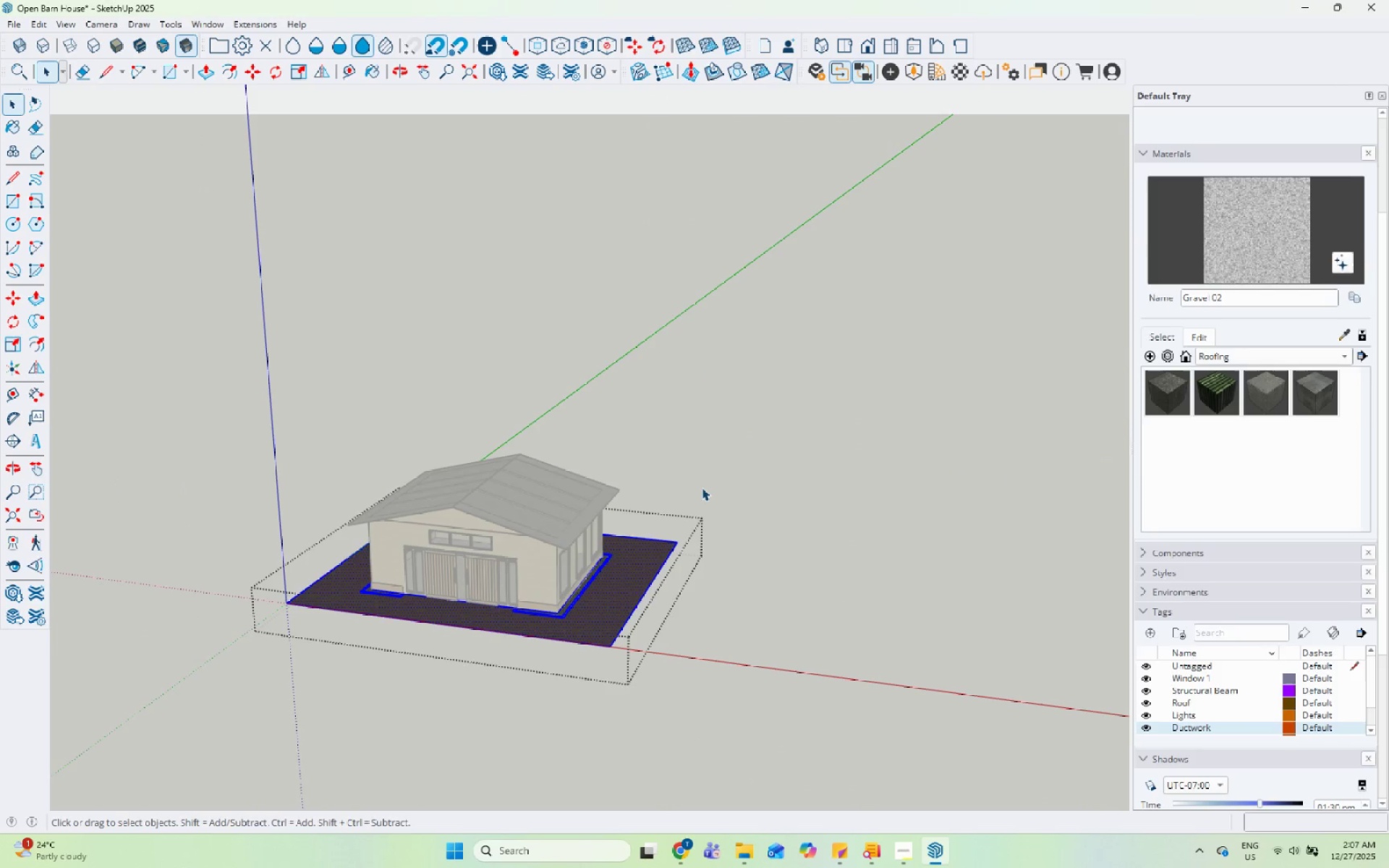 
left_click([651, 534])
 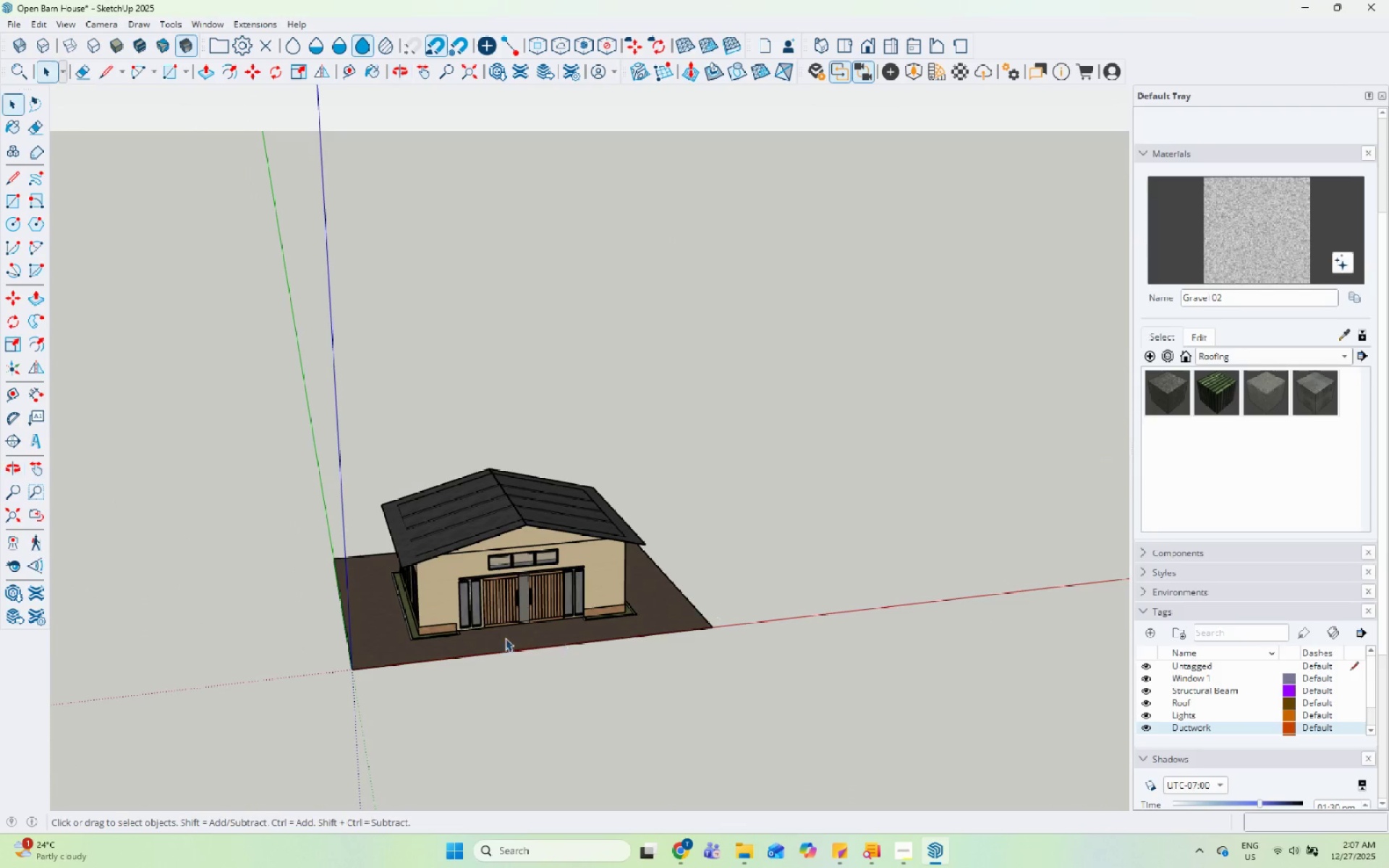 
scroll: coordinate [658, 641], scroll_direction: up, amount: 10.0
 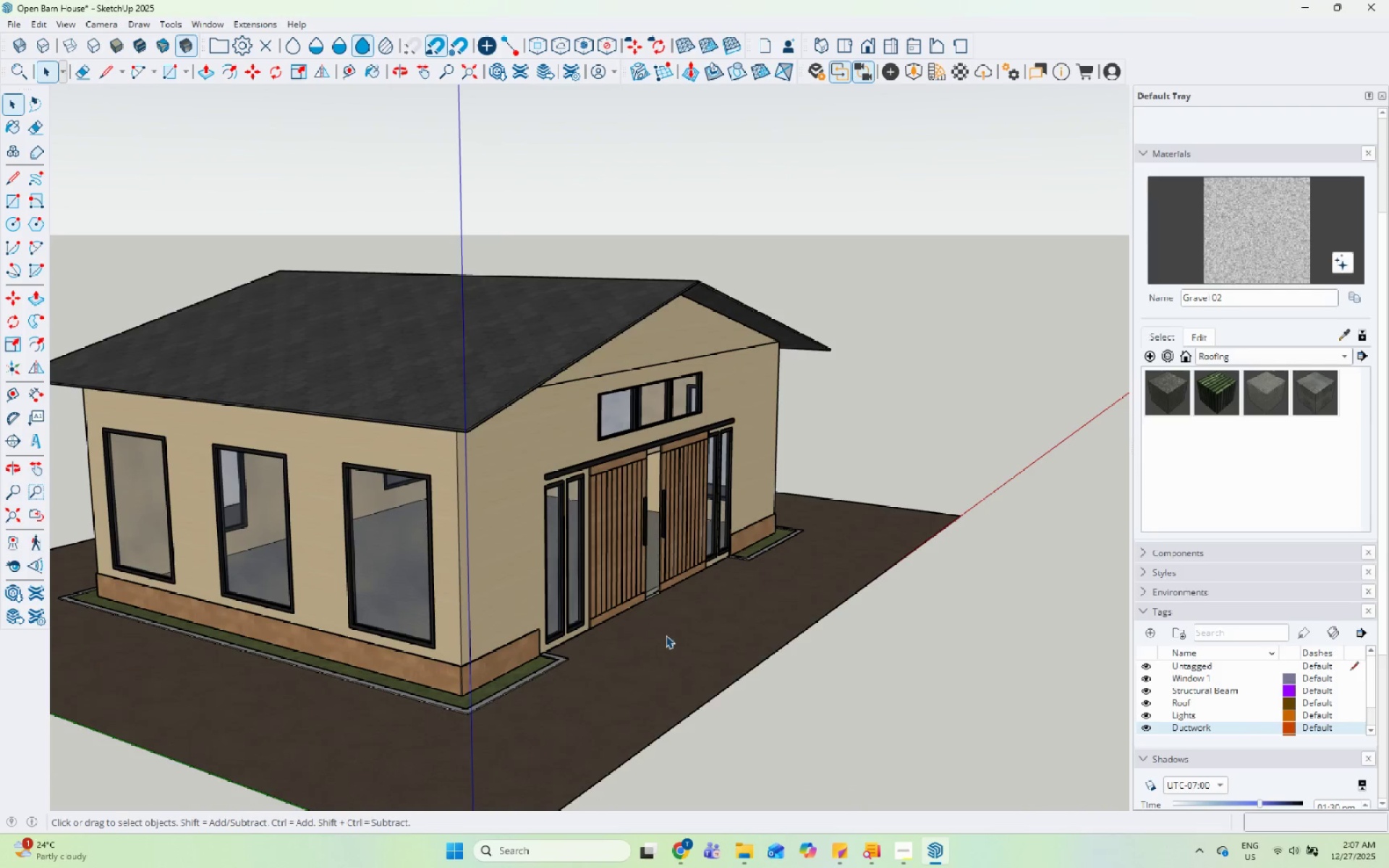 
scroll: coordinate [724, 629], scroll_direction: down, amount: 4.0
 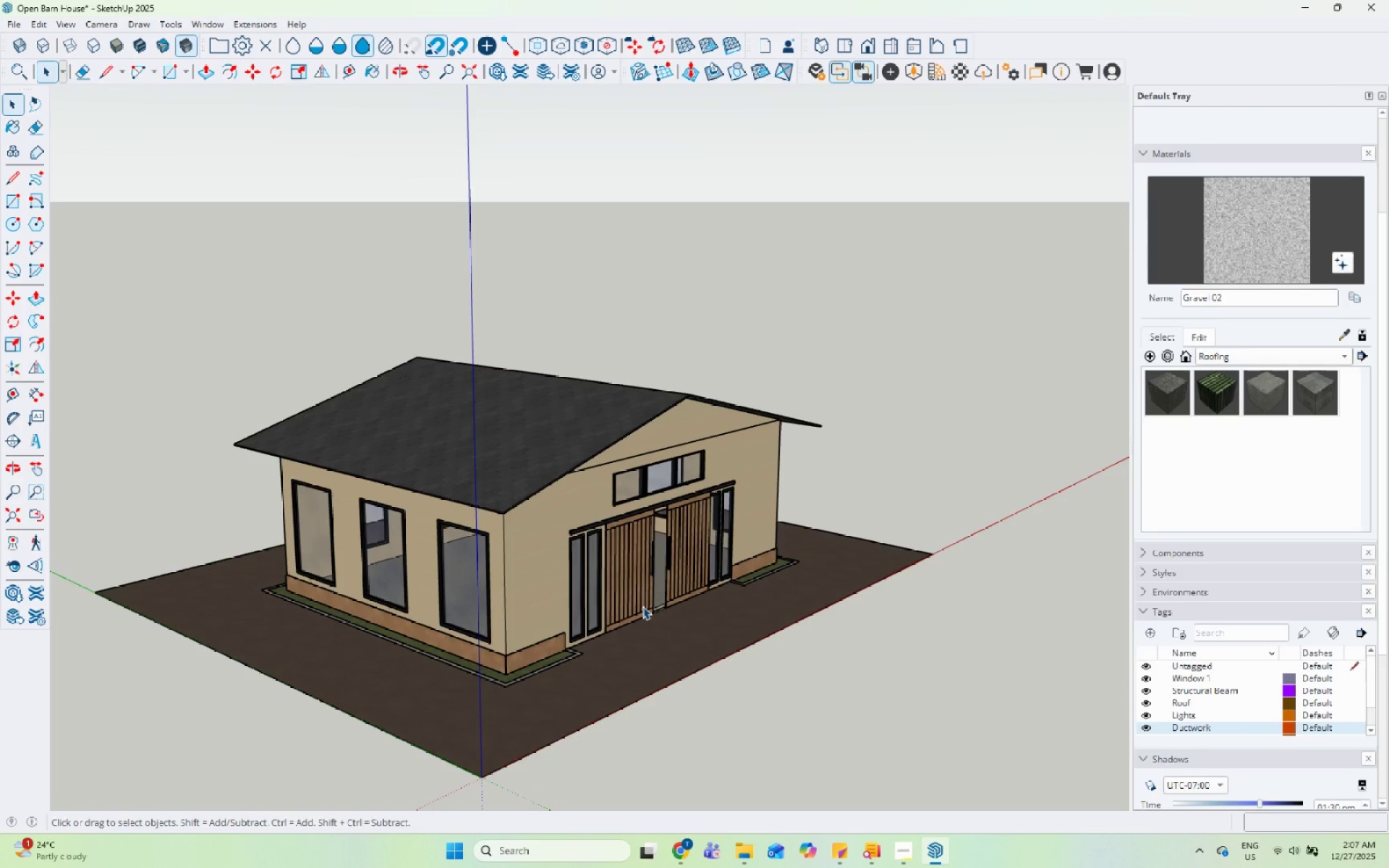 
wait(18.92)
 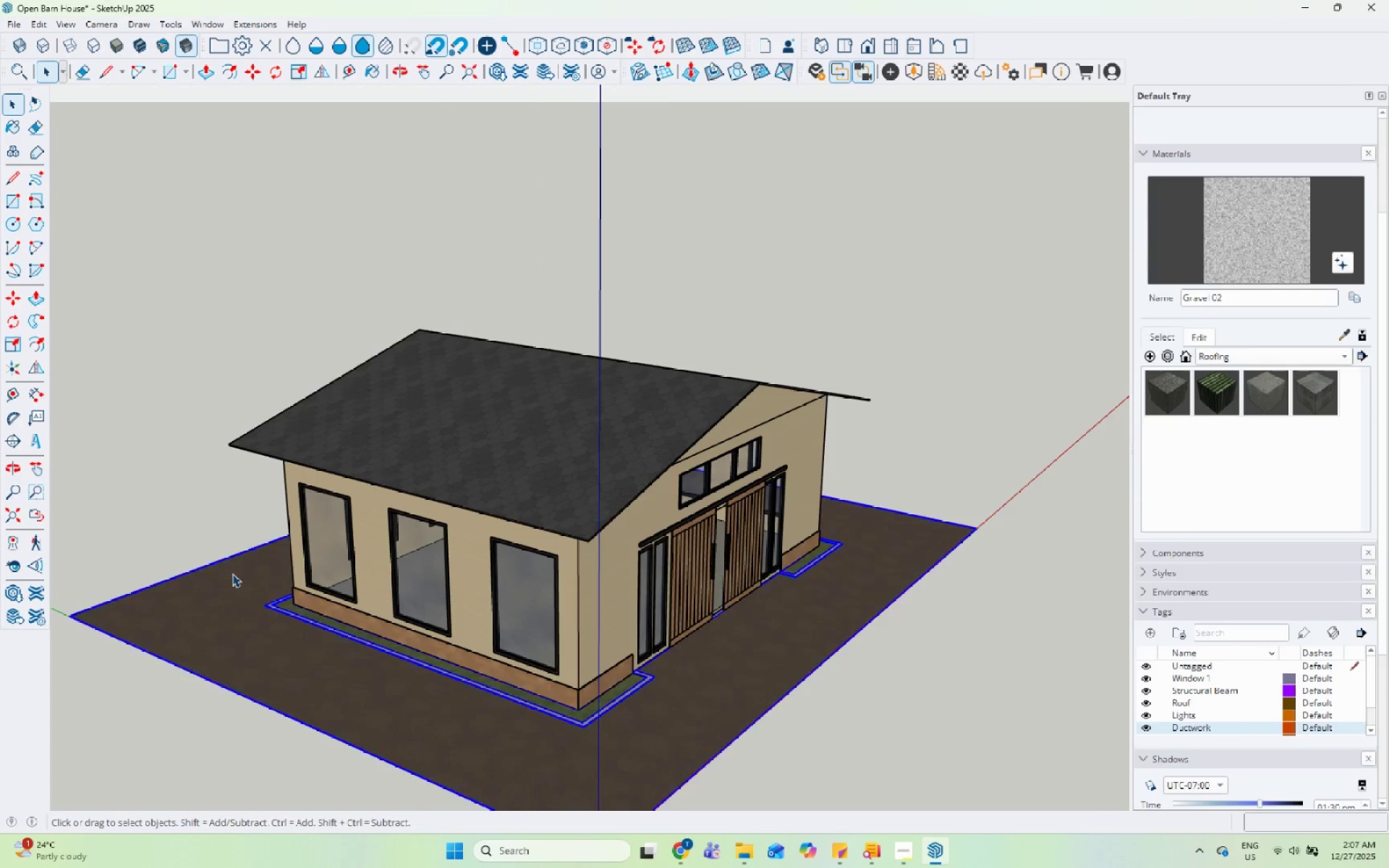 
double_click([233, 574])
 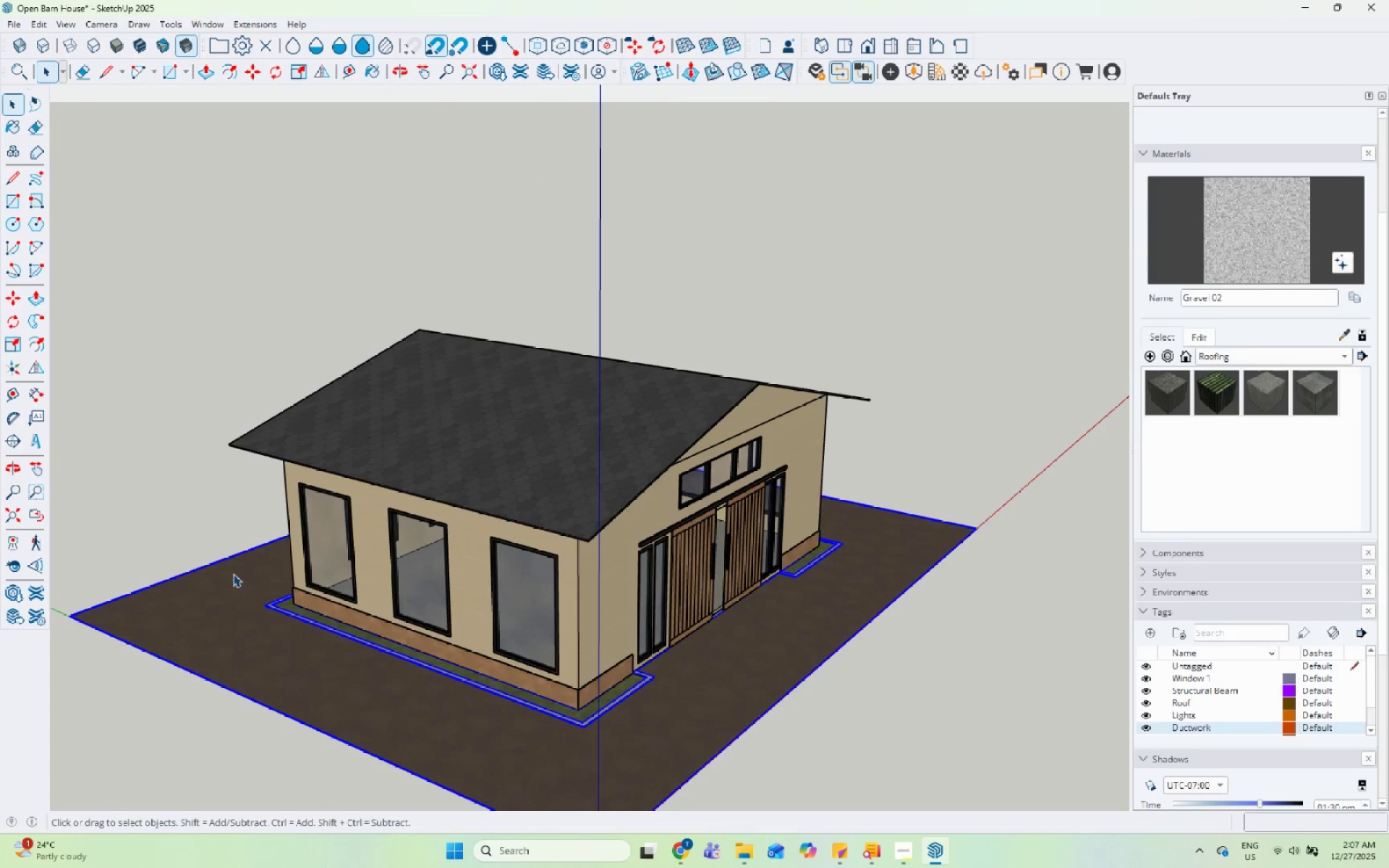 
triple_click([233, 574])
 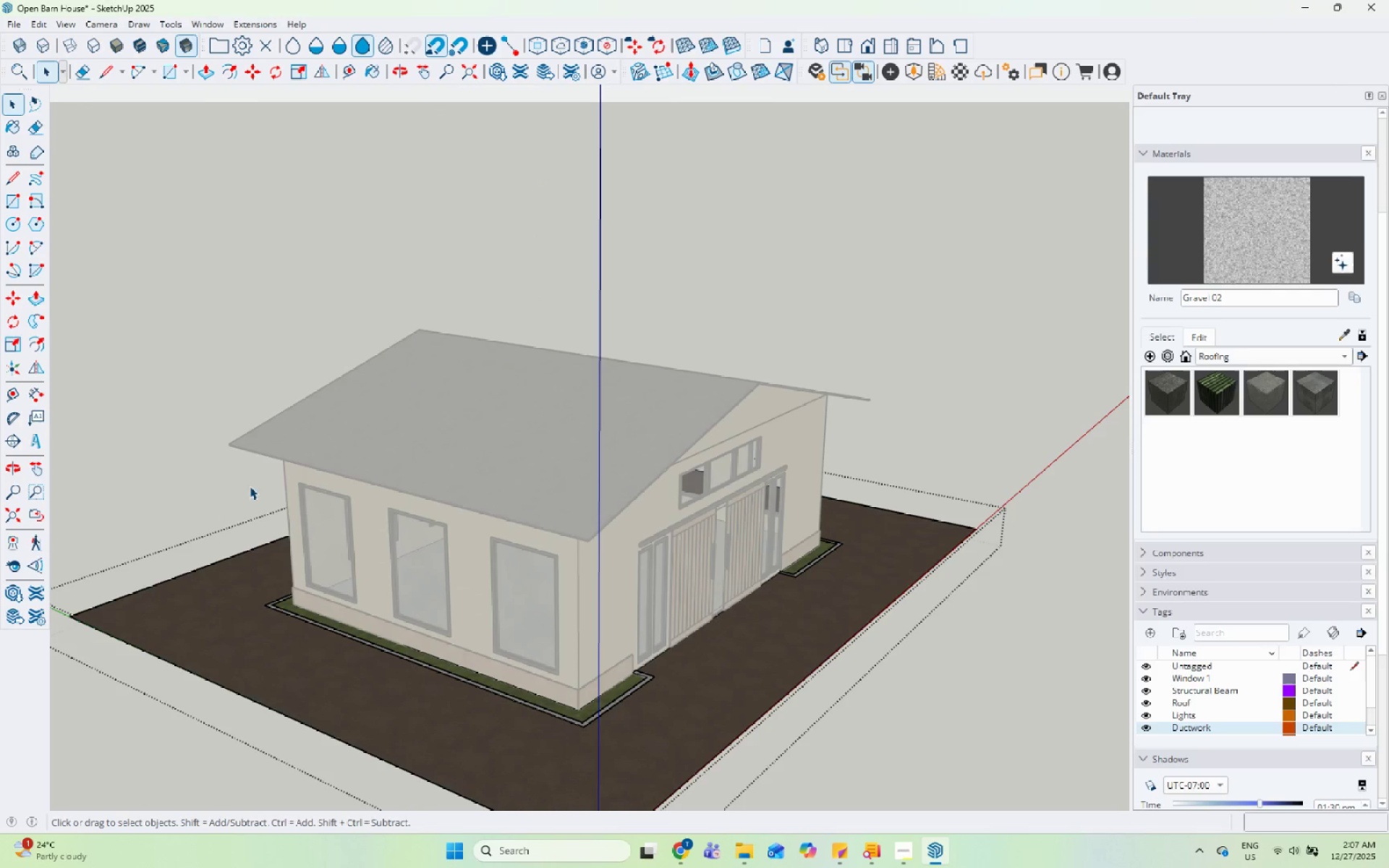 
scroll: coordinate [229, 574], scroll_direction: up, amount: 1.0
 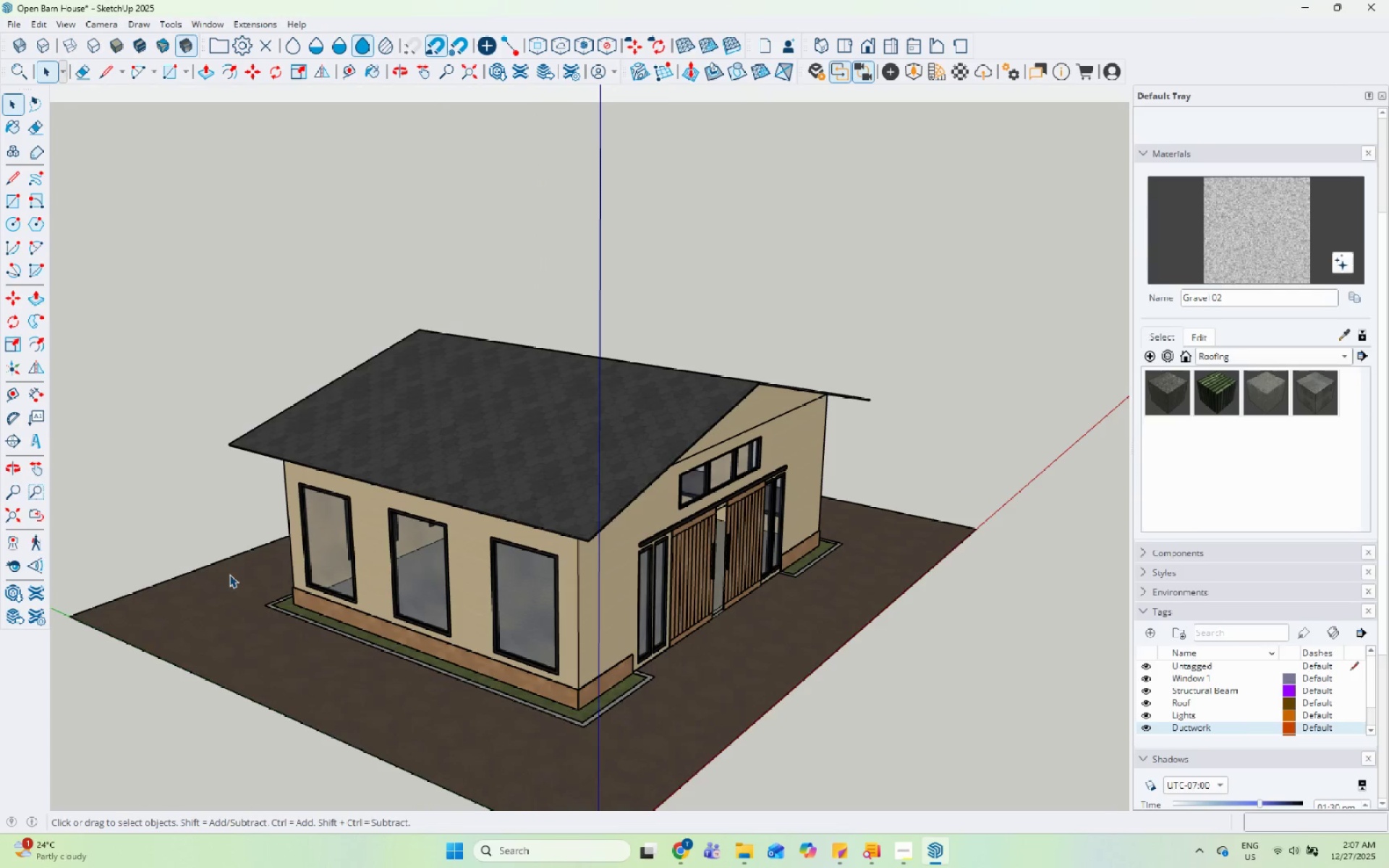 
triple_click([251, 435])
 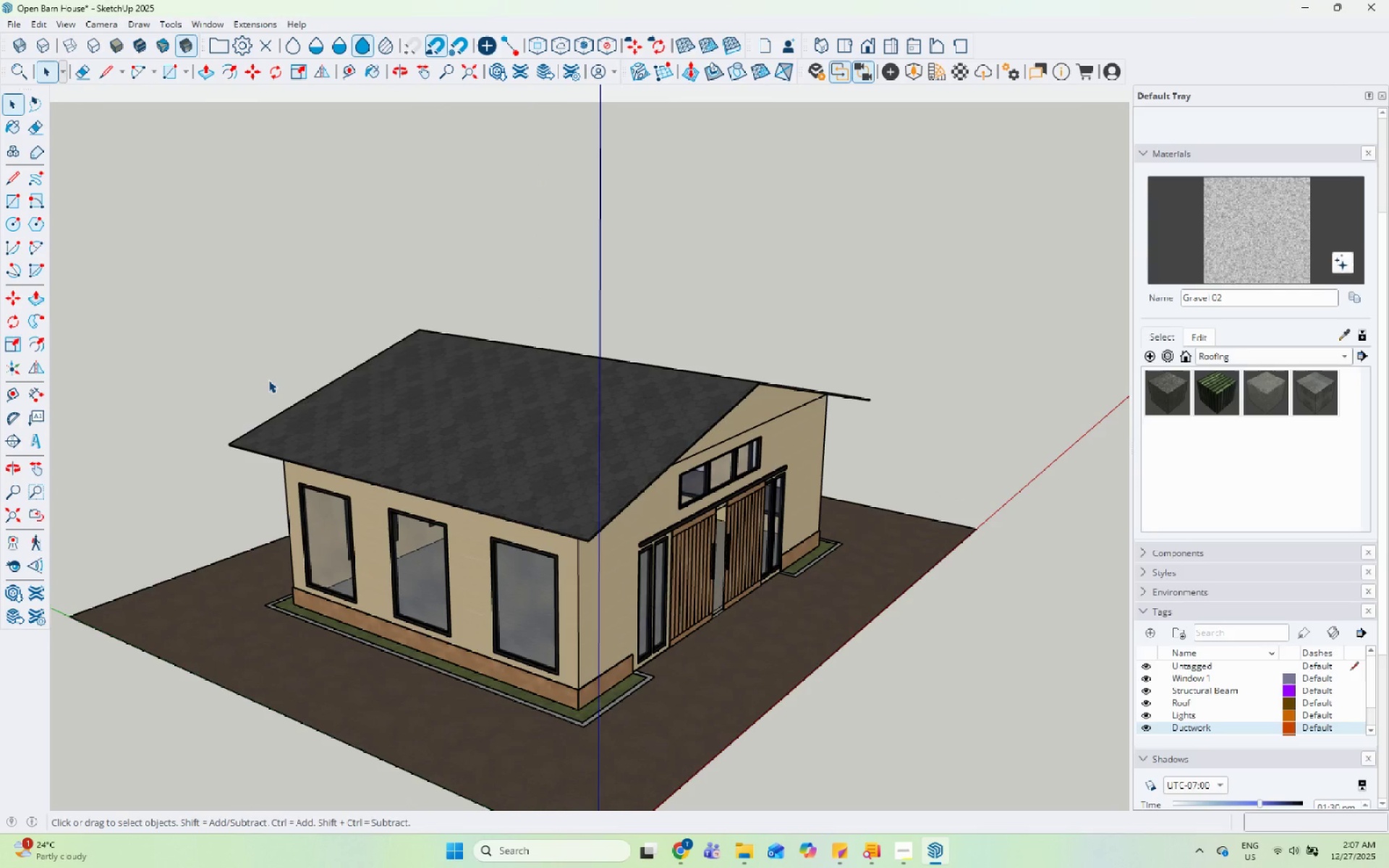 
scroll: coordinate [268, 380], scroll_direction: down, amount: 3.0
 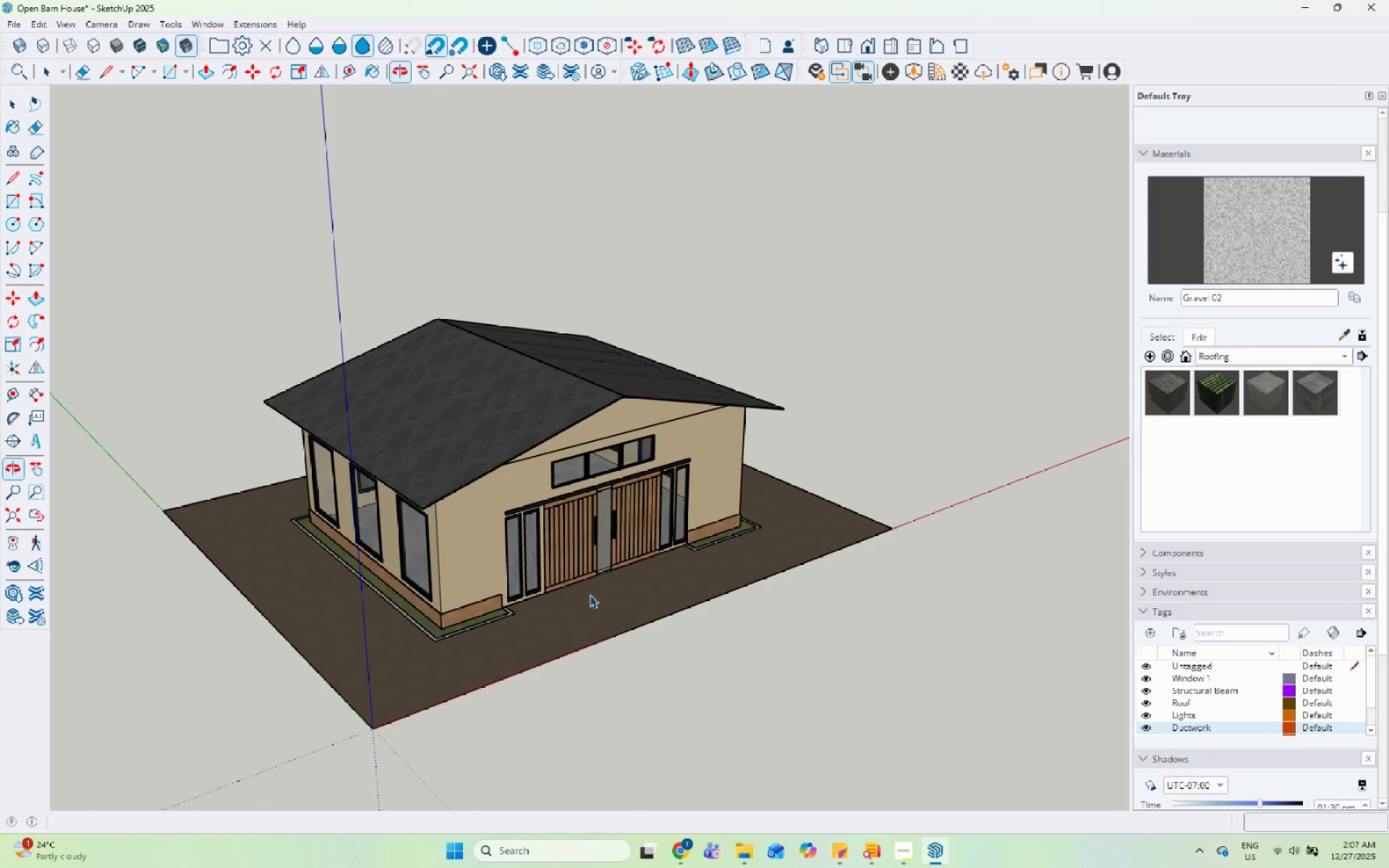 
scroll: coordinate [844, 684], scroll_direction: none, amount: 0.0
 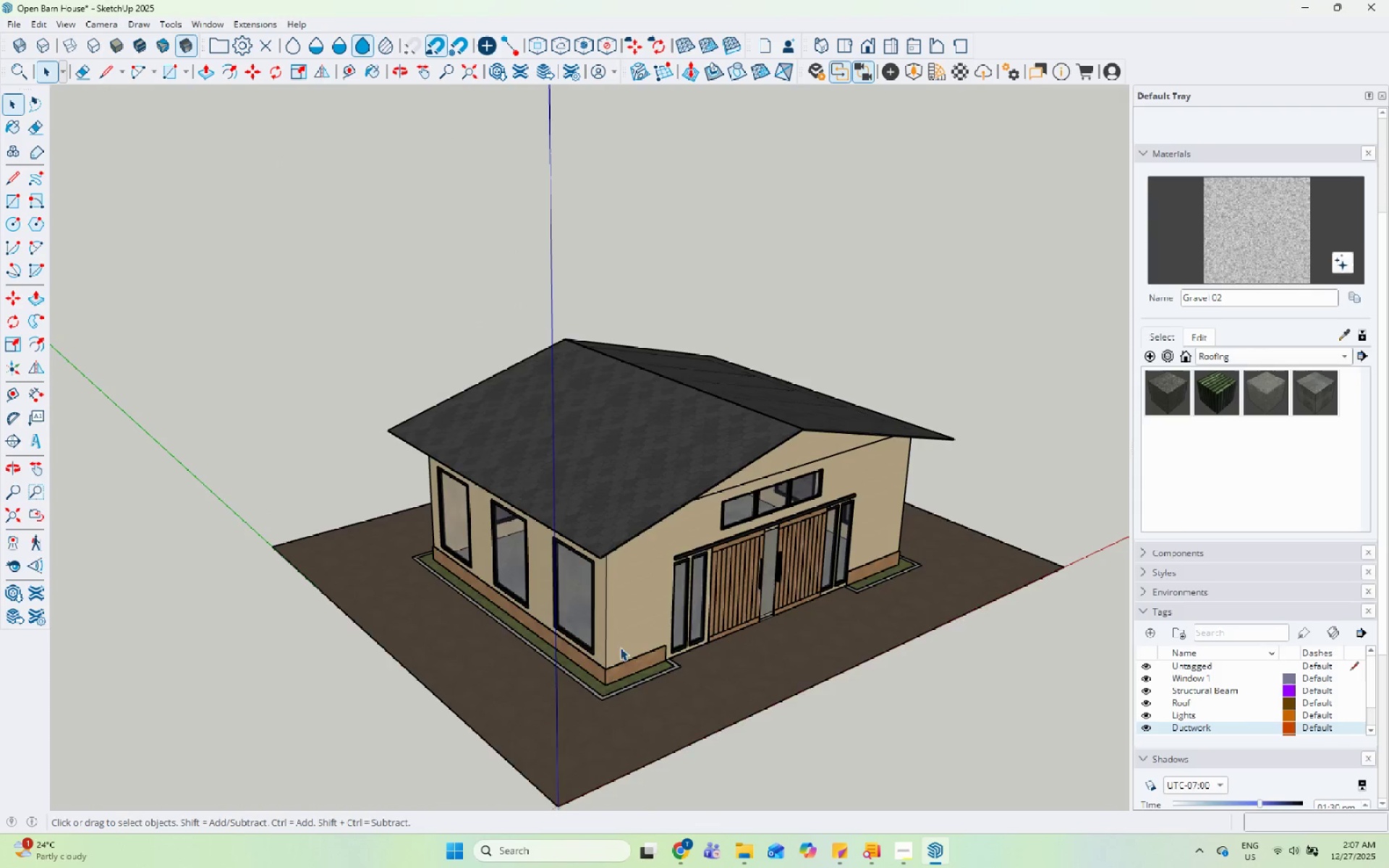 
scroll: coordinate [545, 626], scroll_direction: up, amount: 5.0
 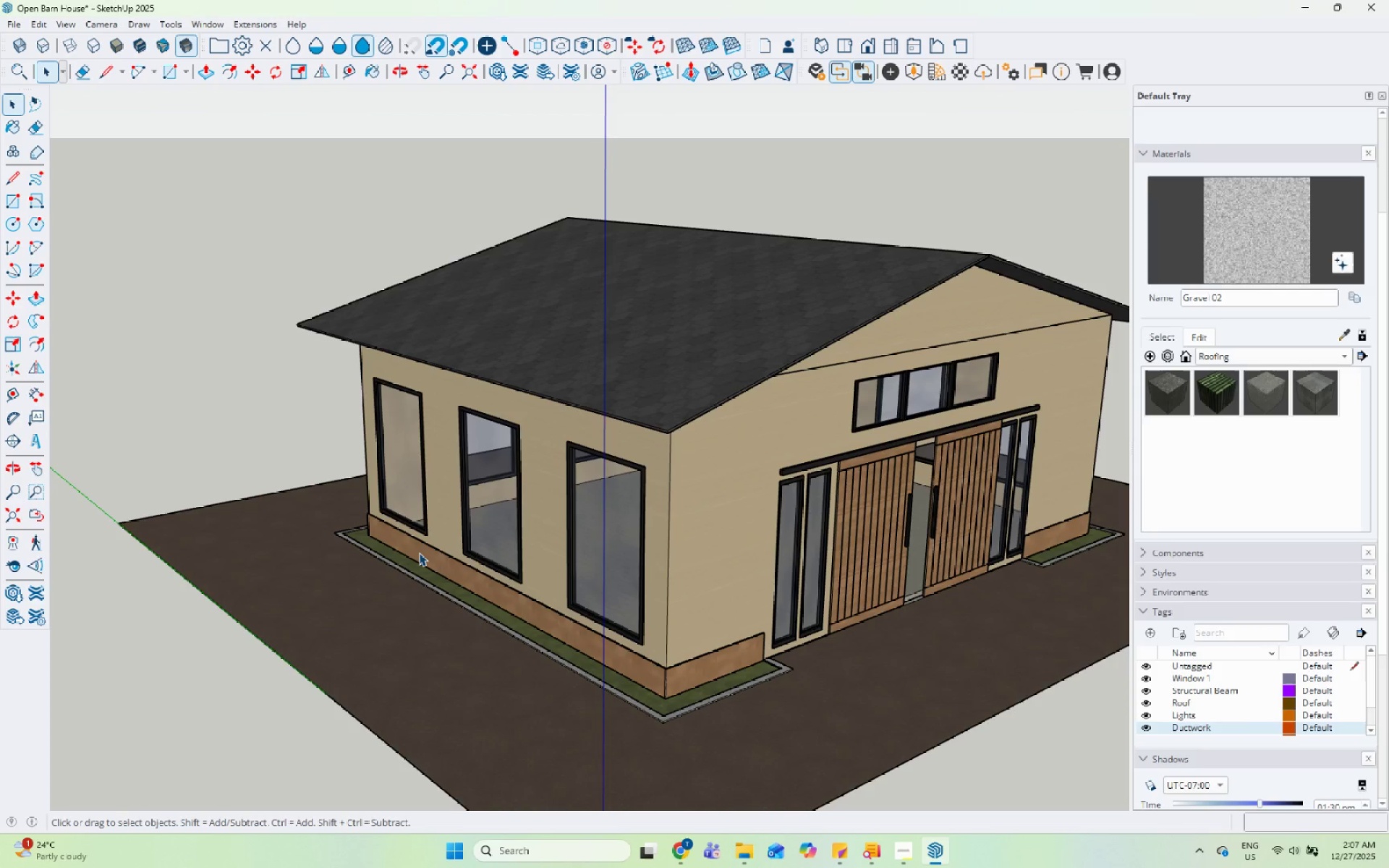 
wait(10.08)
 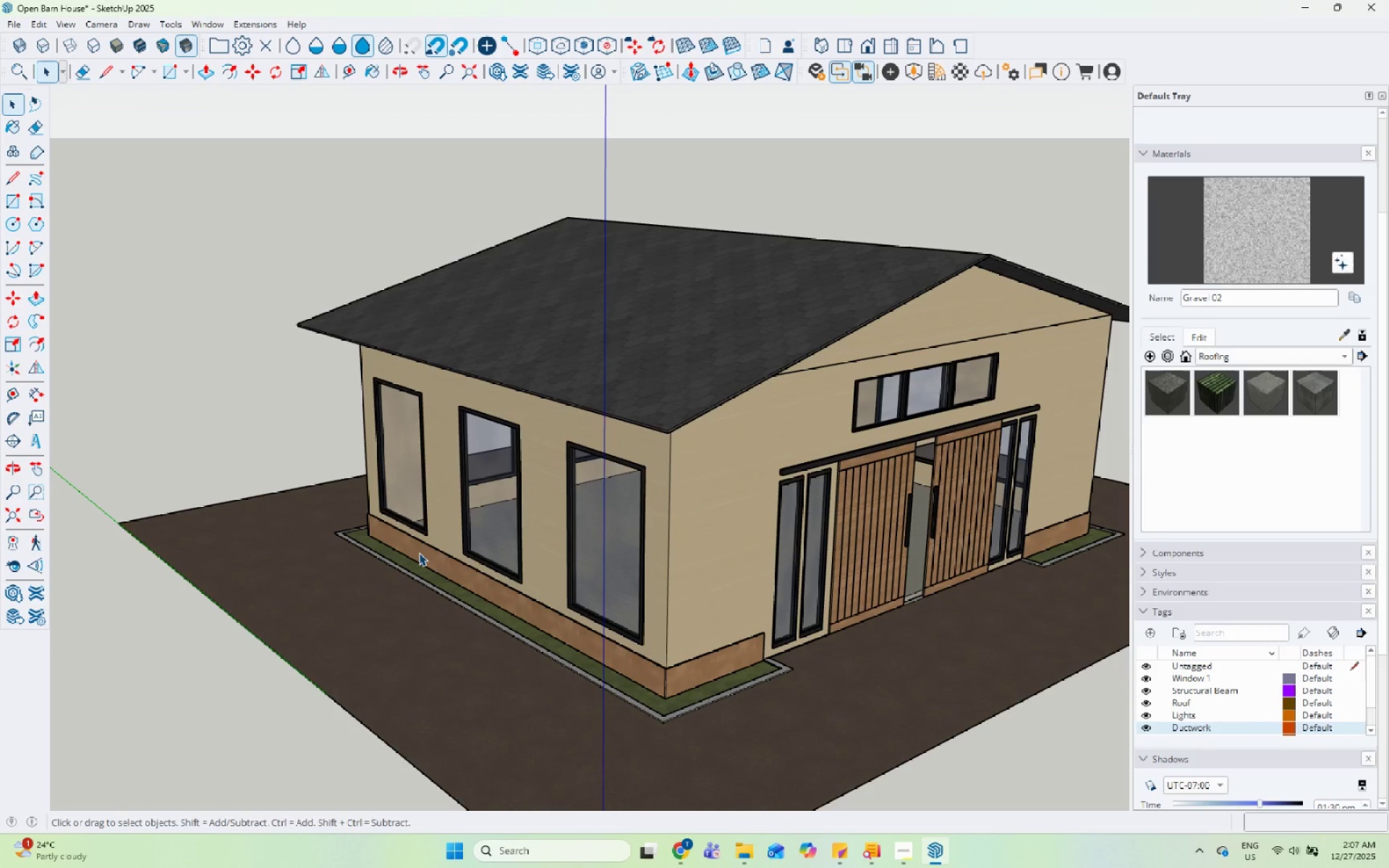 
scroll: coordinate [640, 606], scroll_direction: down, amount: 4.0
 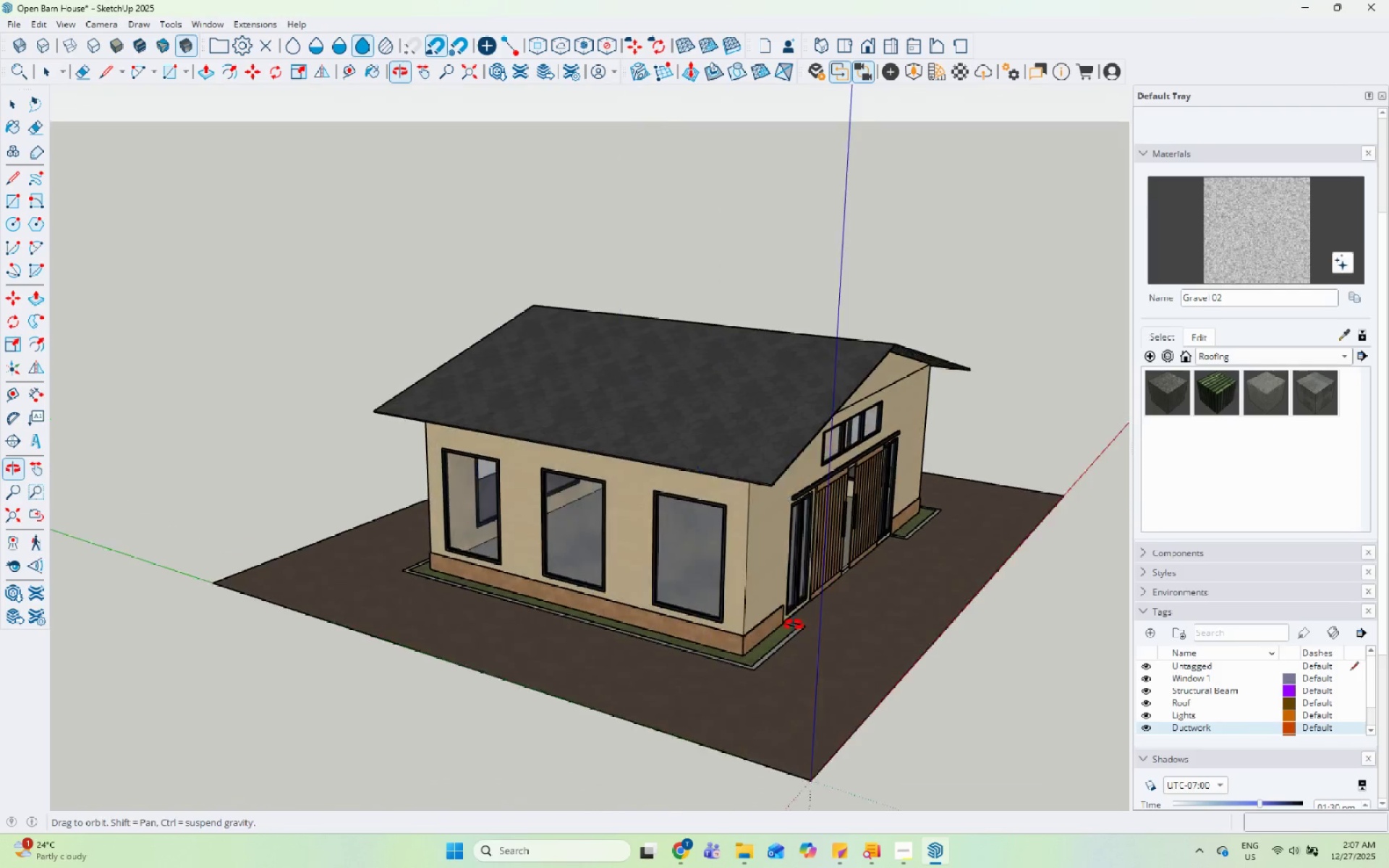 
double_click([577, 542])
 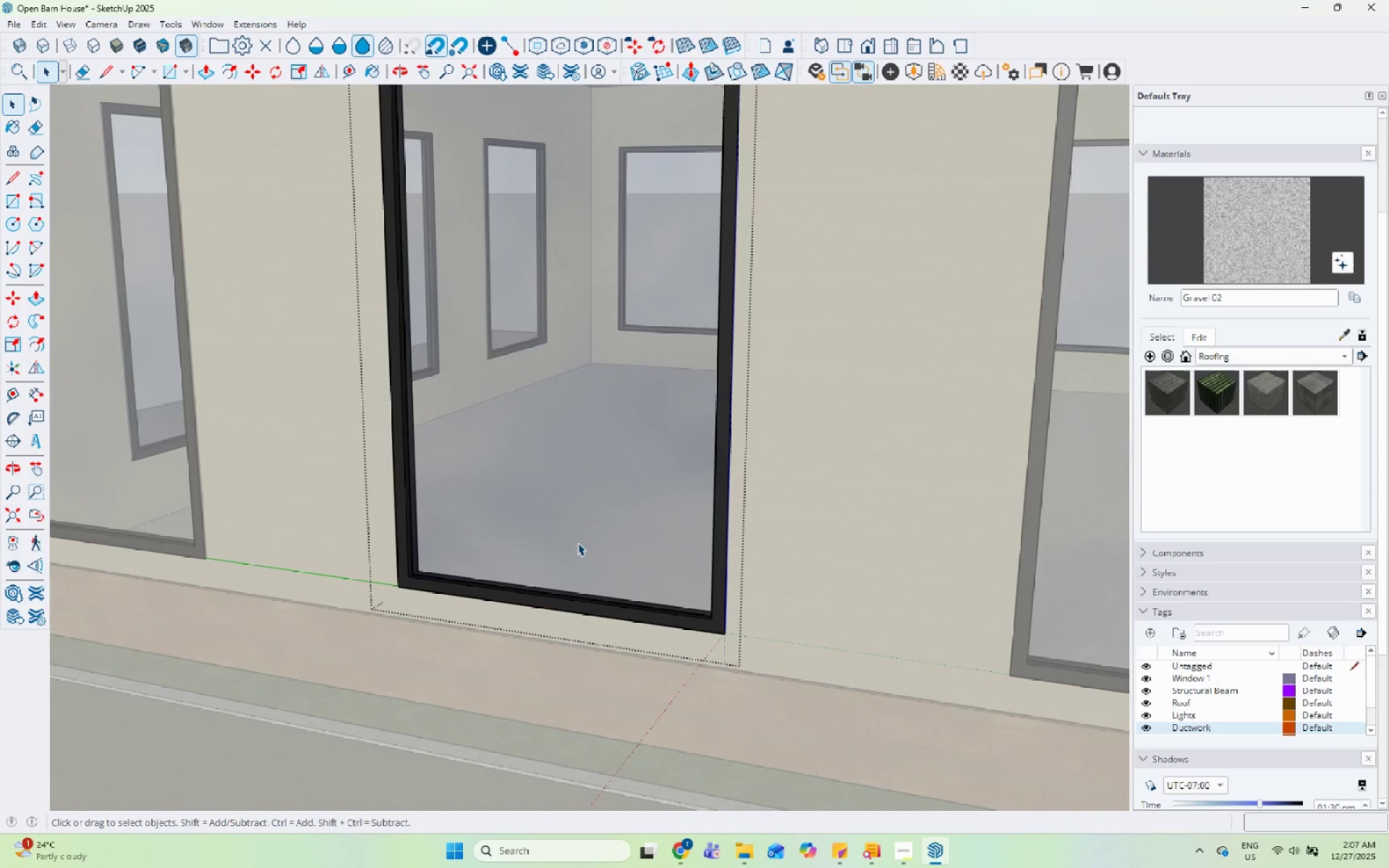 
scroll: coordinate [577, 542], scroll_direction: up, amount: 15.0
 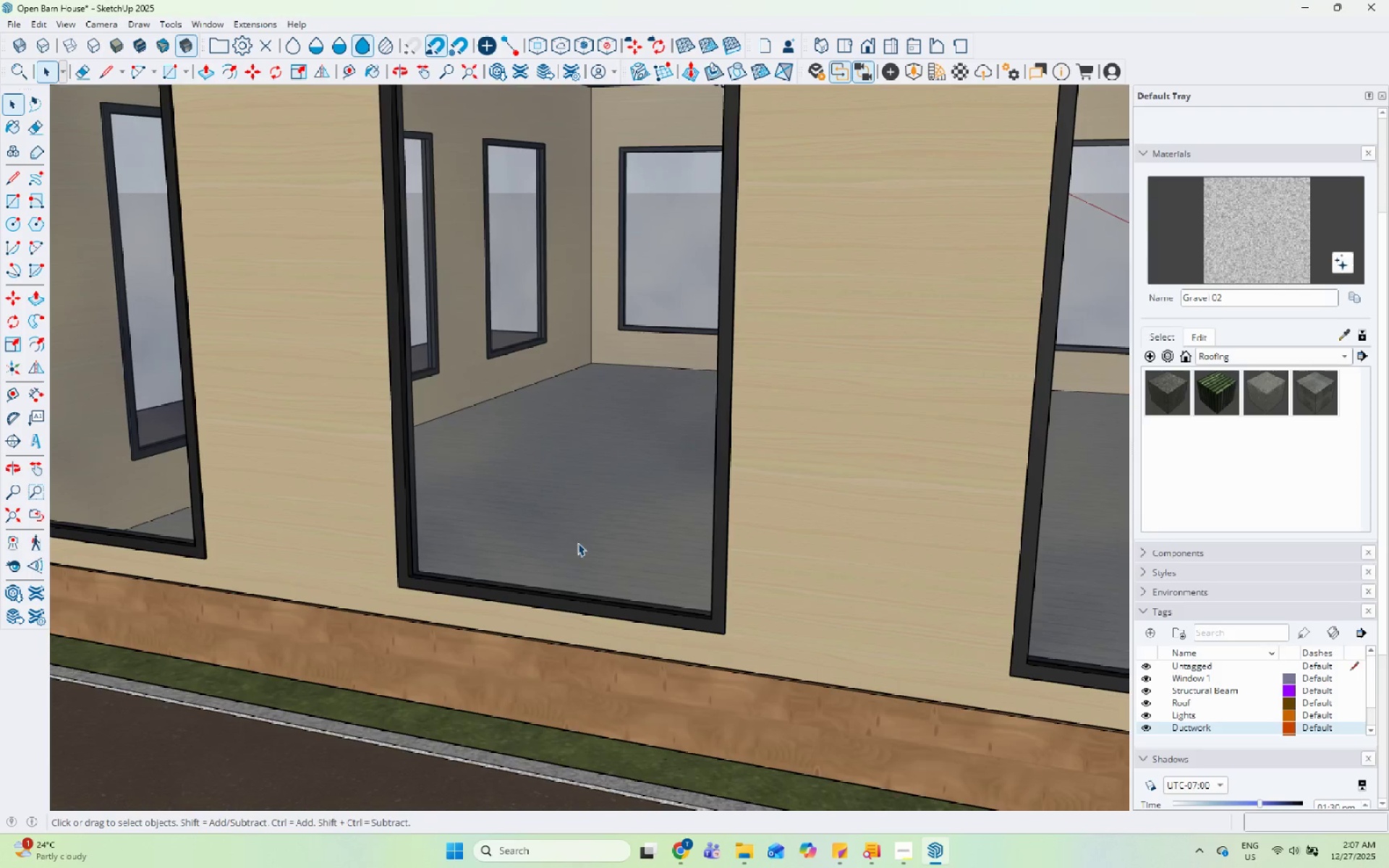 
triple_click([577, 542])
 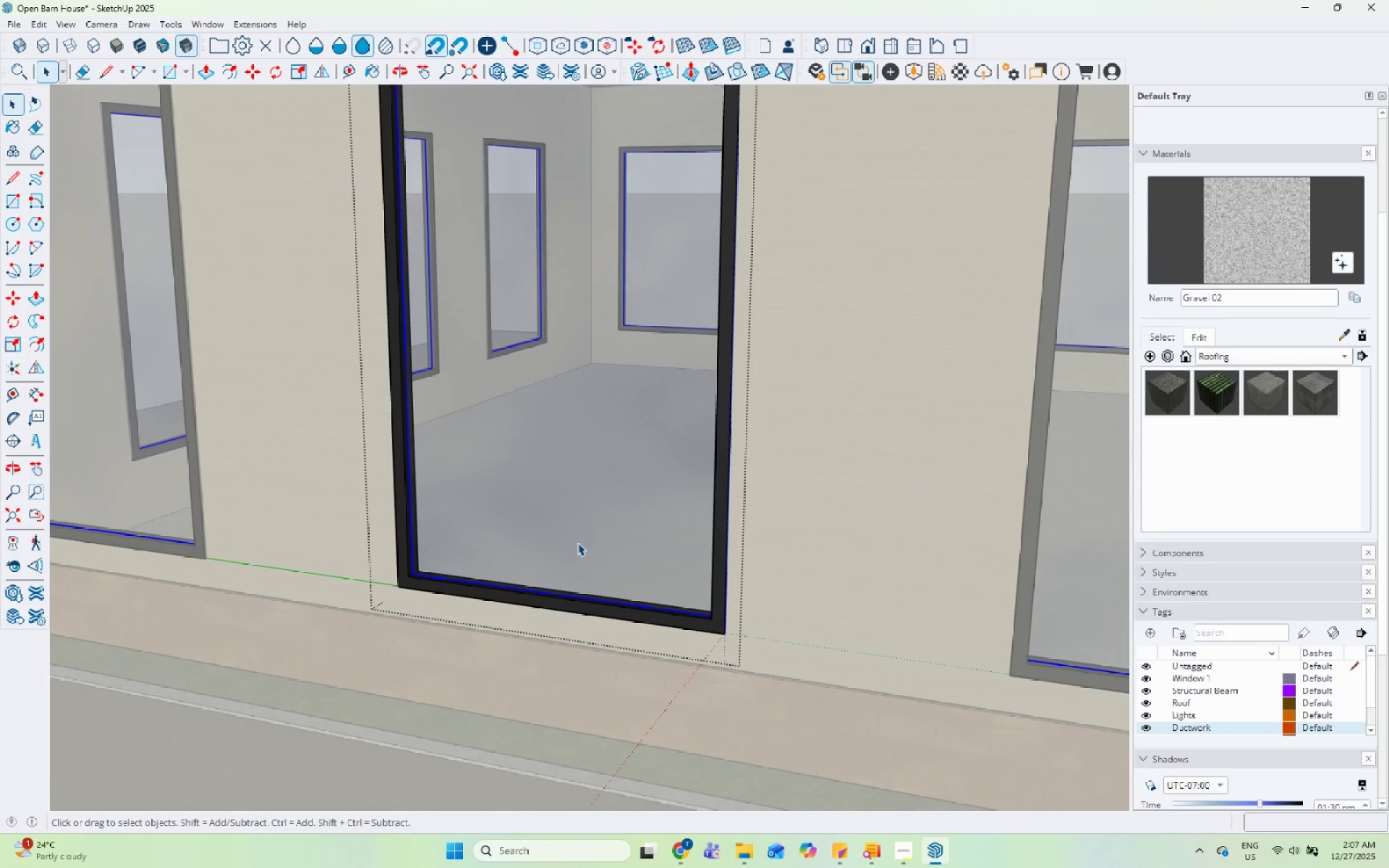 
left_click([930, 399])
 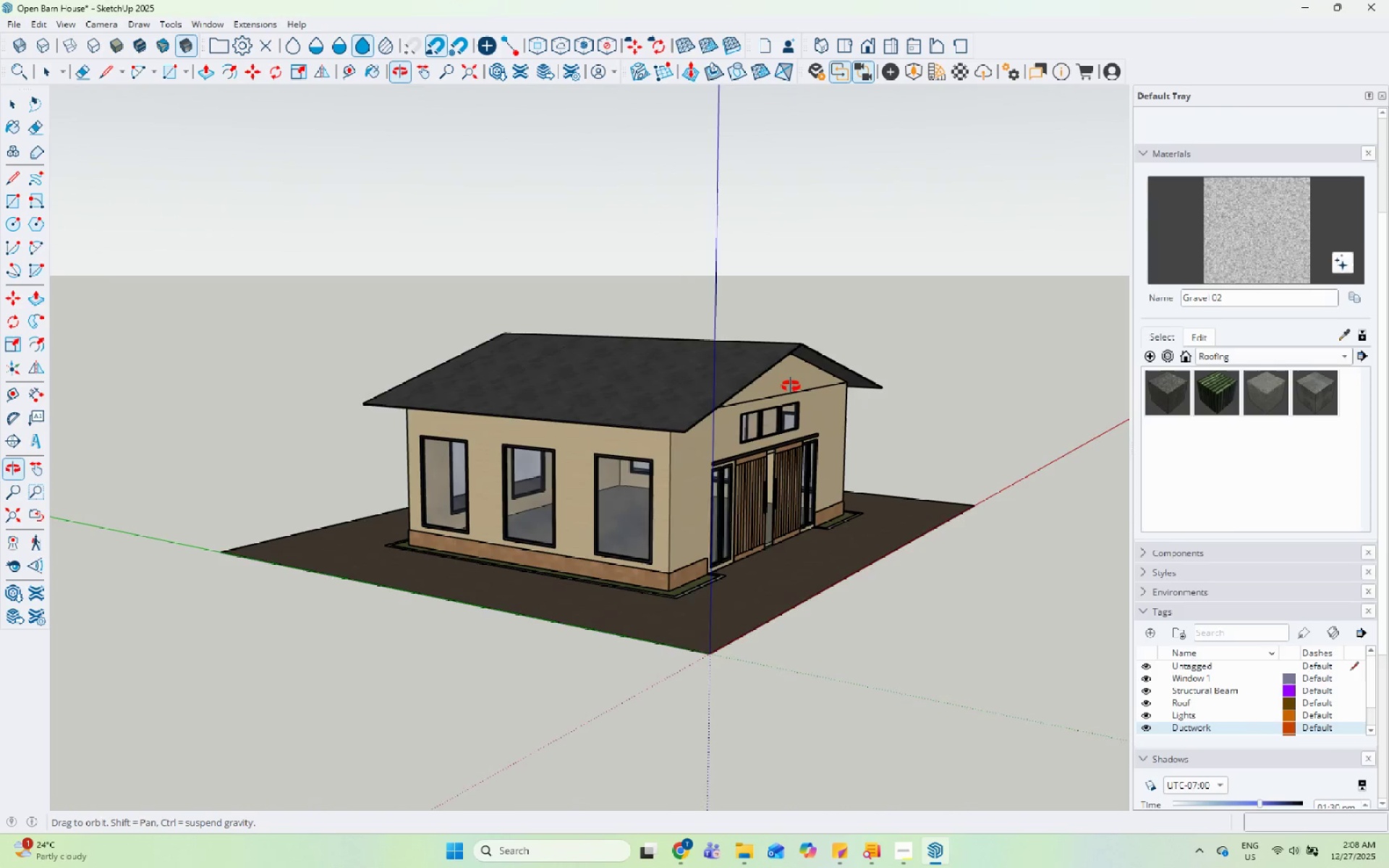 
scroll: coordinate [569, 545], scroll_direction: down, amount: 18.0
 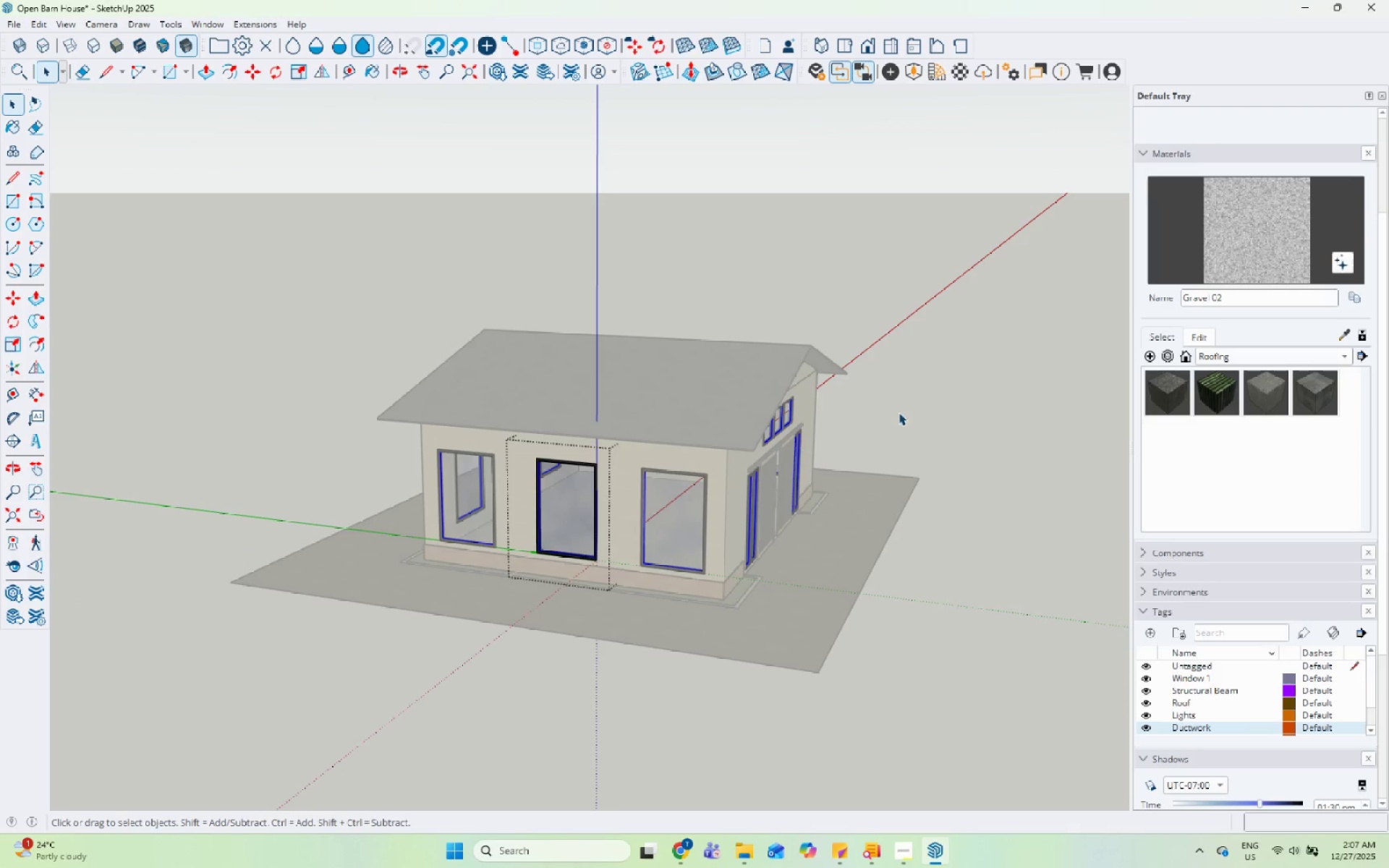 
wait(8.69)
 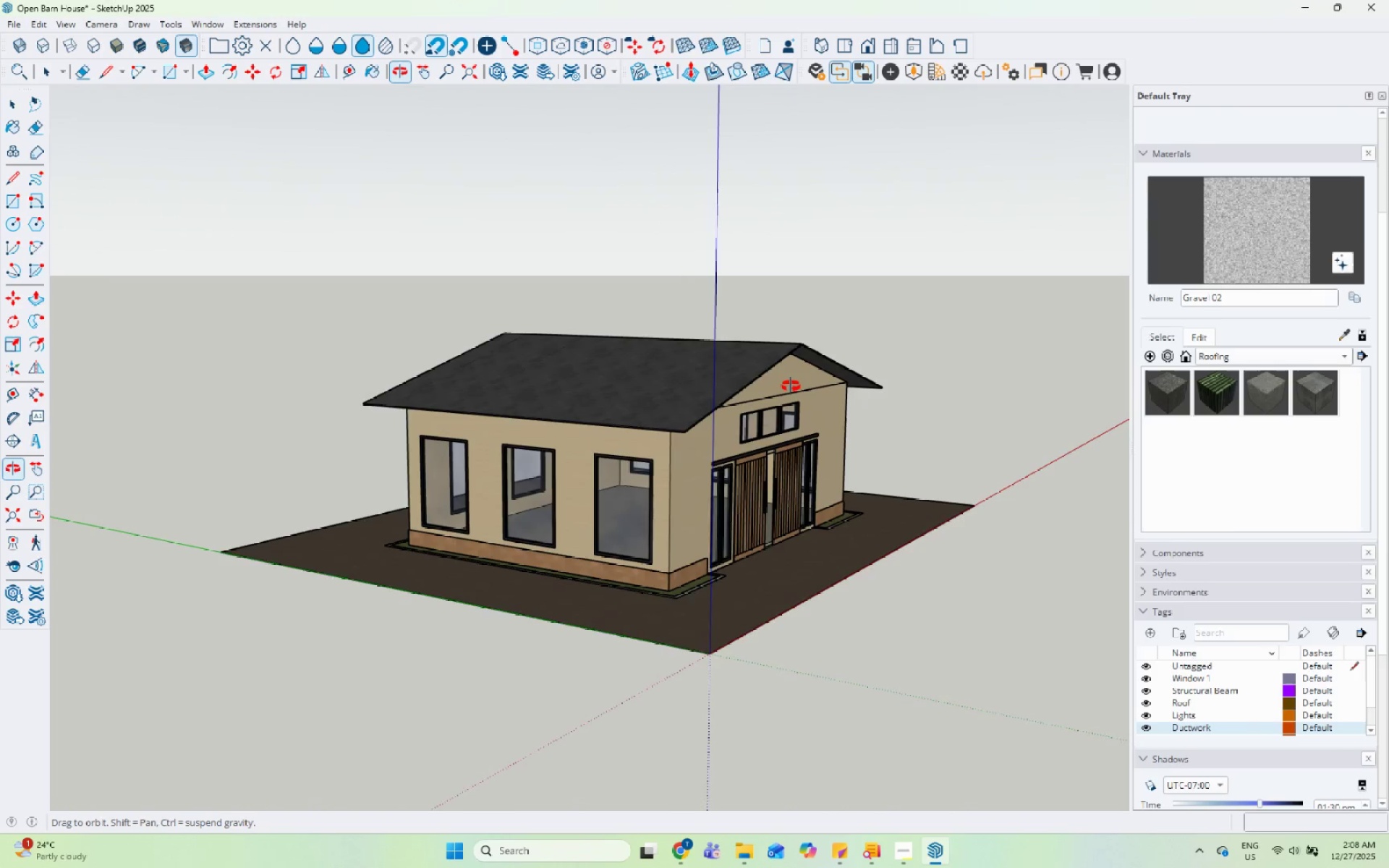 
scroll: coordinate [819, 501], scroll_direction: up, amount: 18.0
 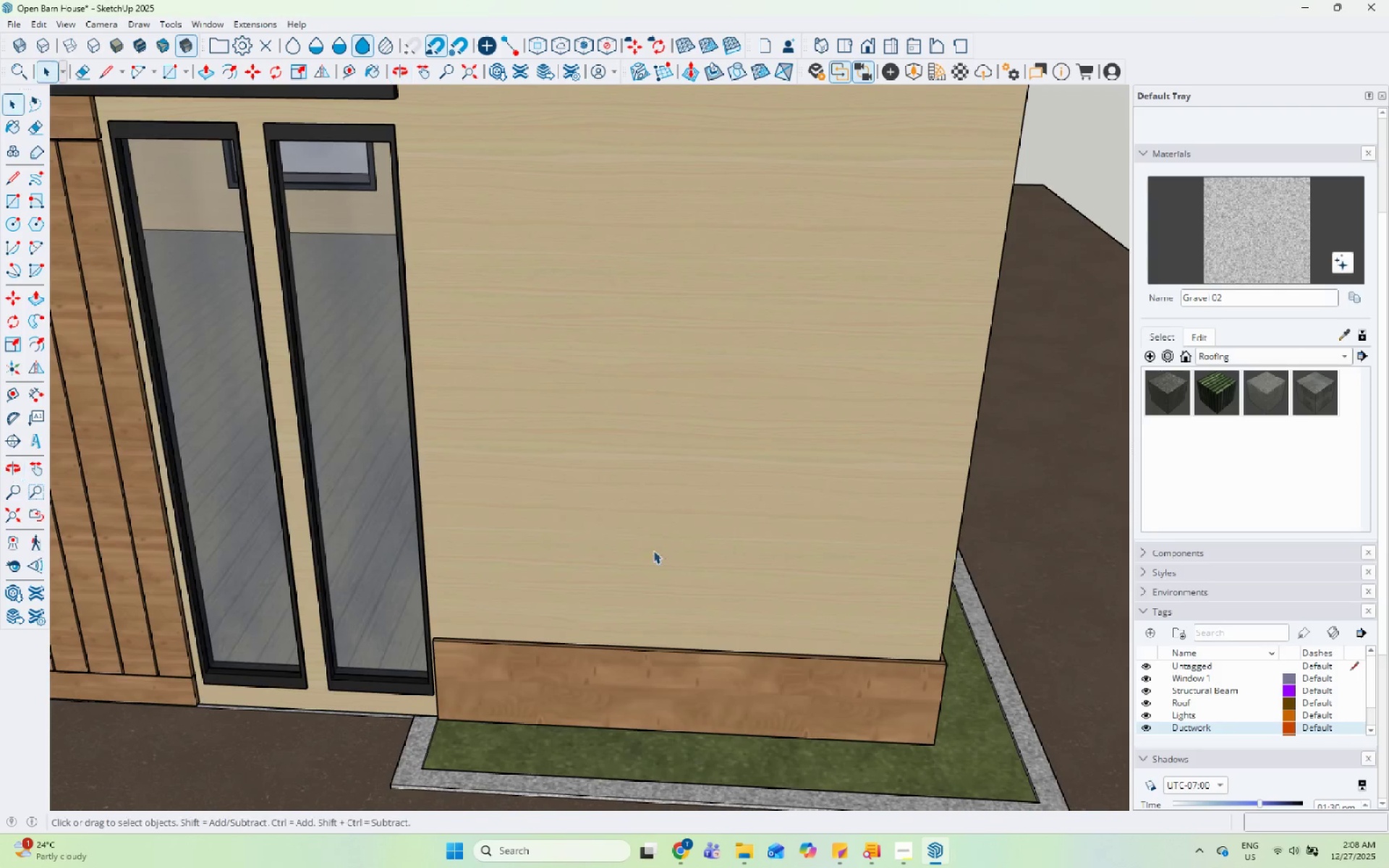 
scroll: coordinate [697, 770], scroll_direction: down, amount: 13.0
 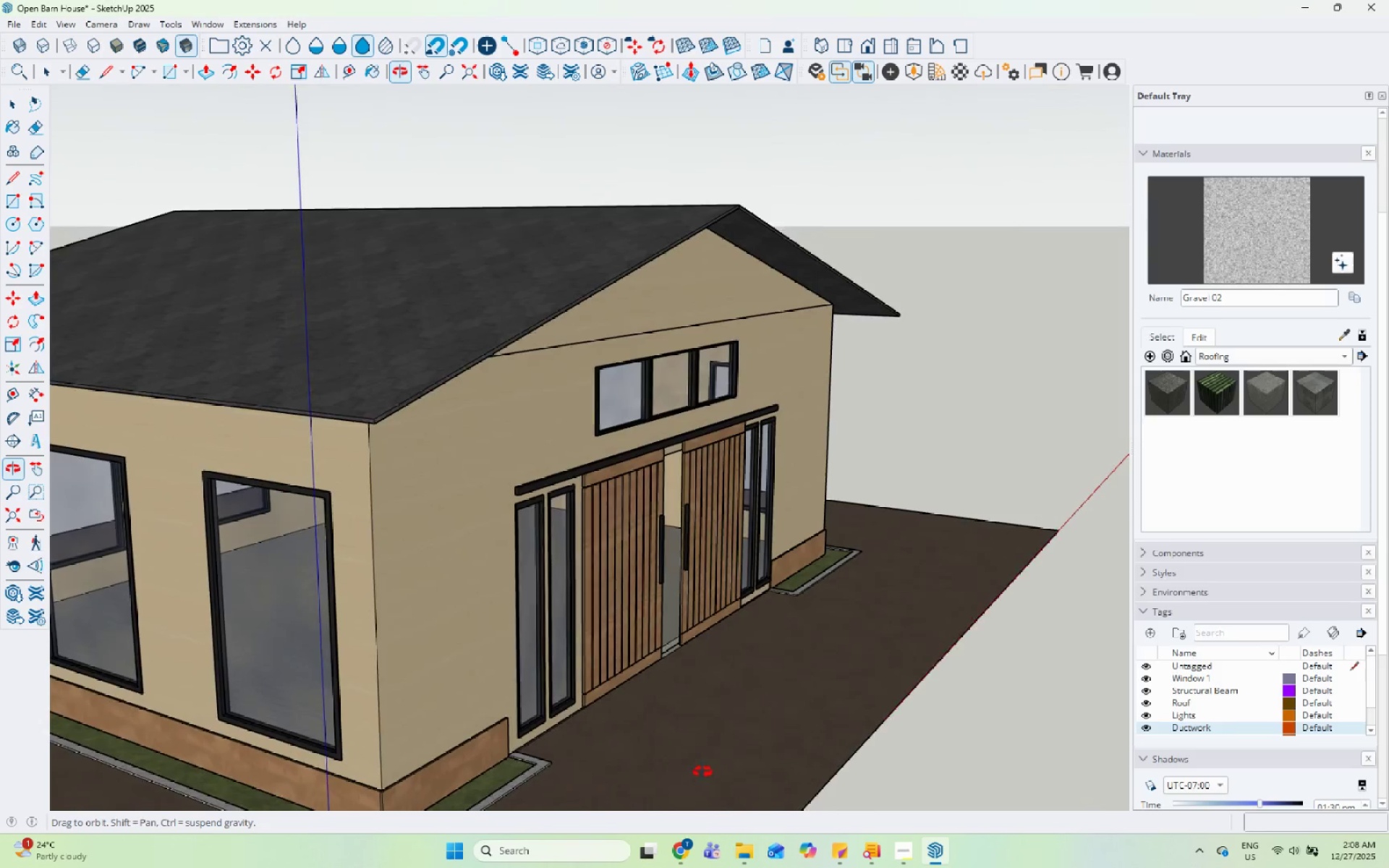 
wait(9.16)
 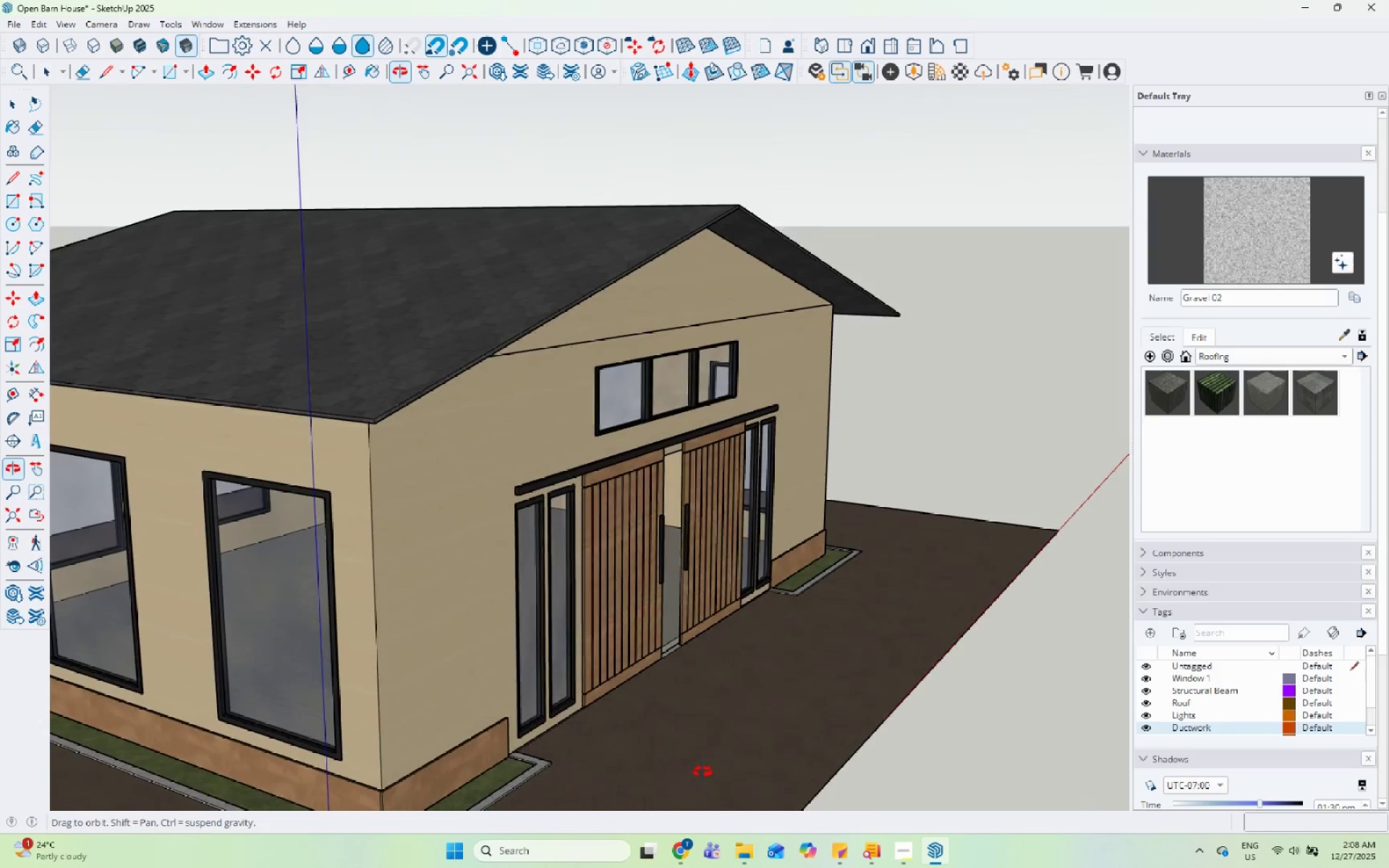 
scroll: coordinate [695, 476], scroll_direction: down, amount: 8.0
 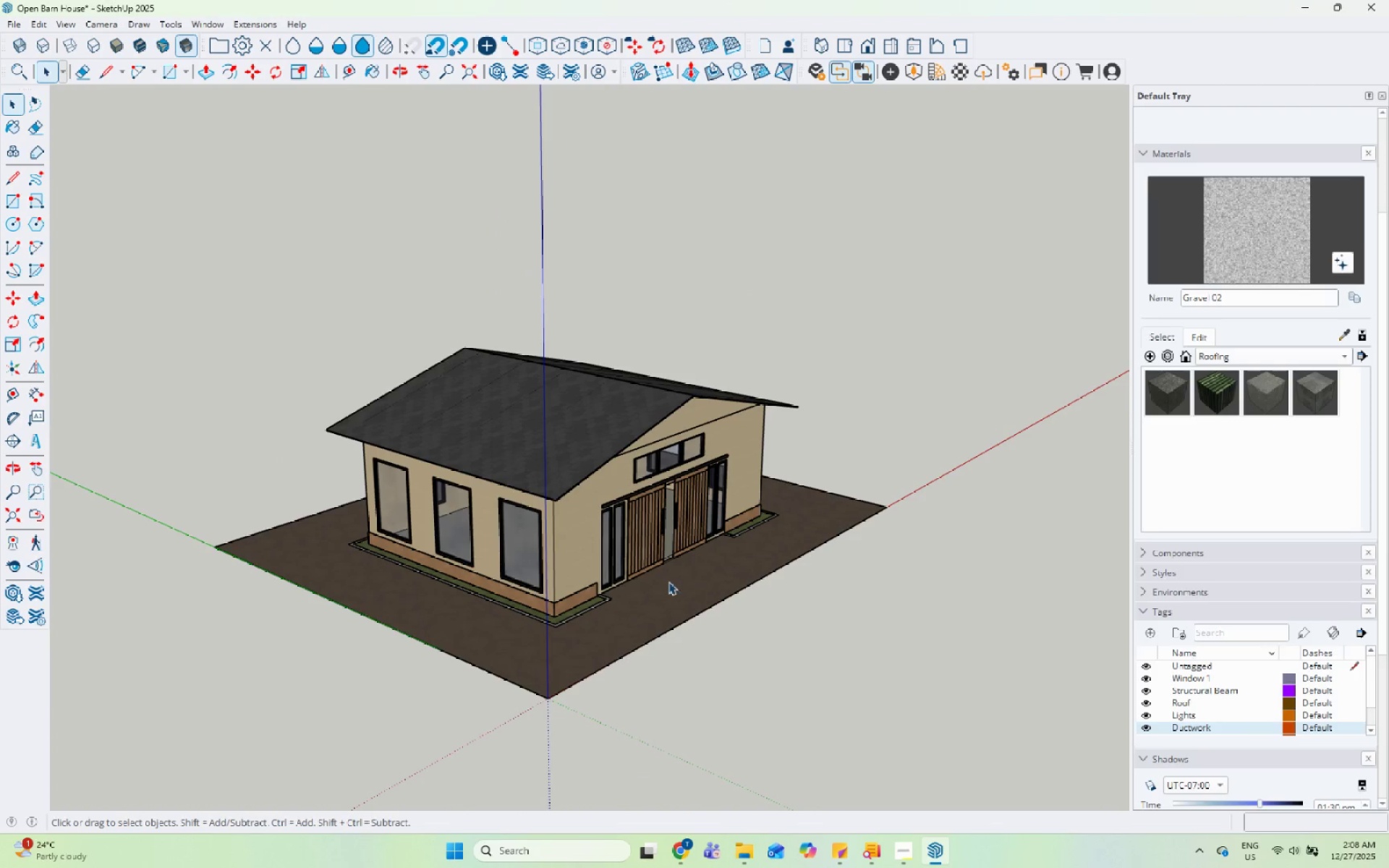 
scroll: coordinate [560, 616], scroll_direction: up, amount: 5.0
 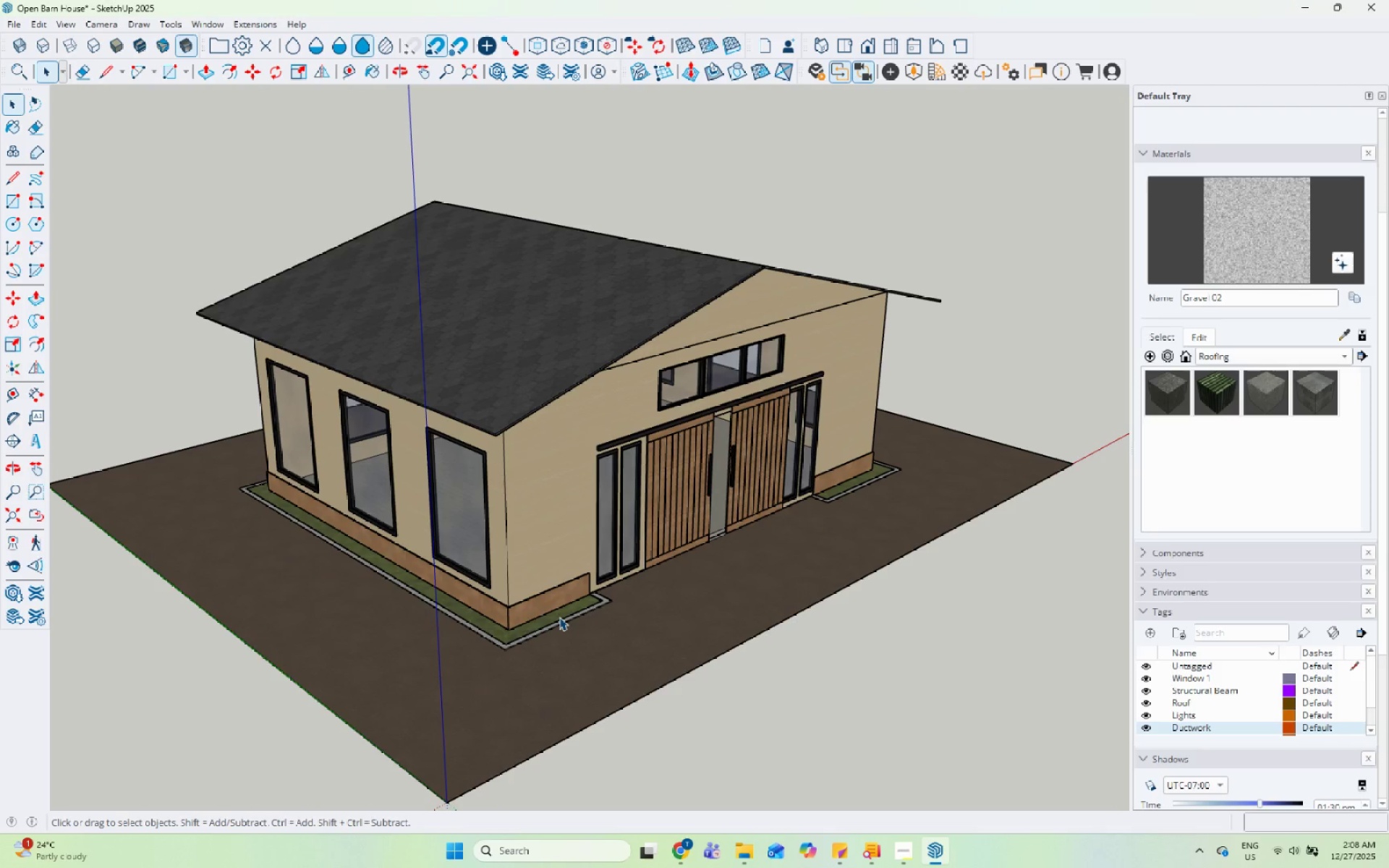 
scroll: coordinate [713, 541], scroll_direction: down, amount: 11.0
 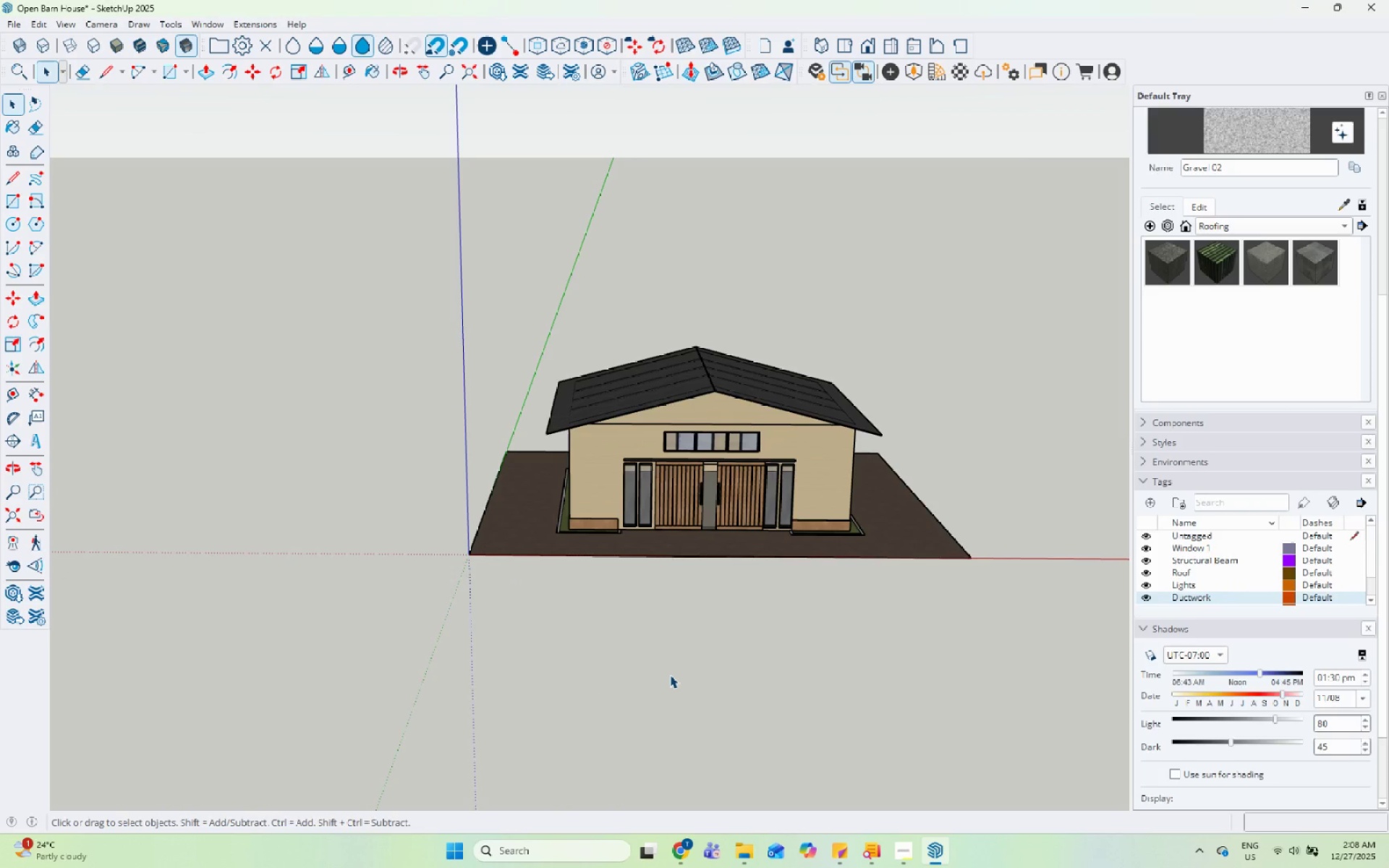 
wait(8.87)
 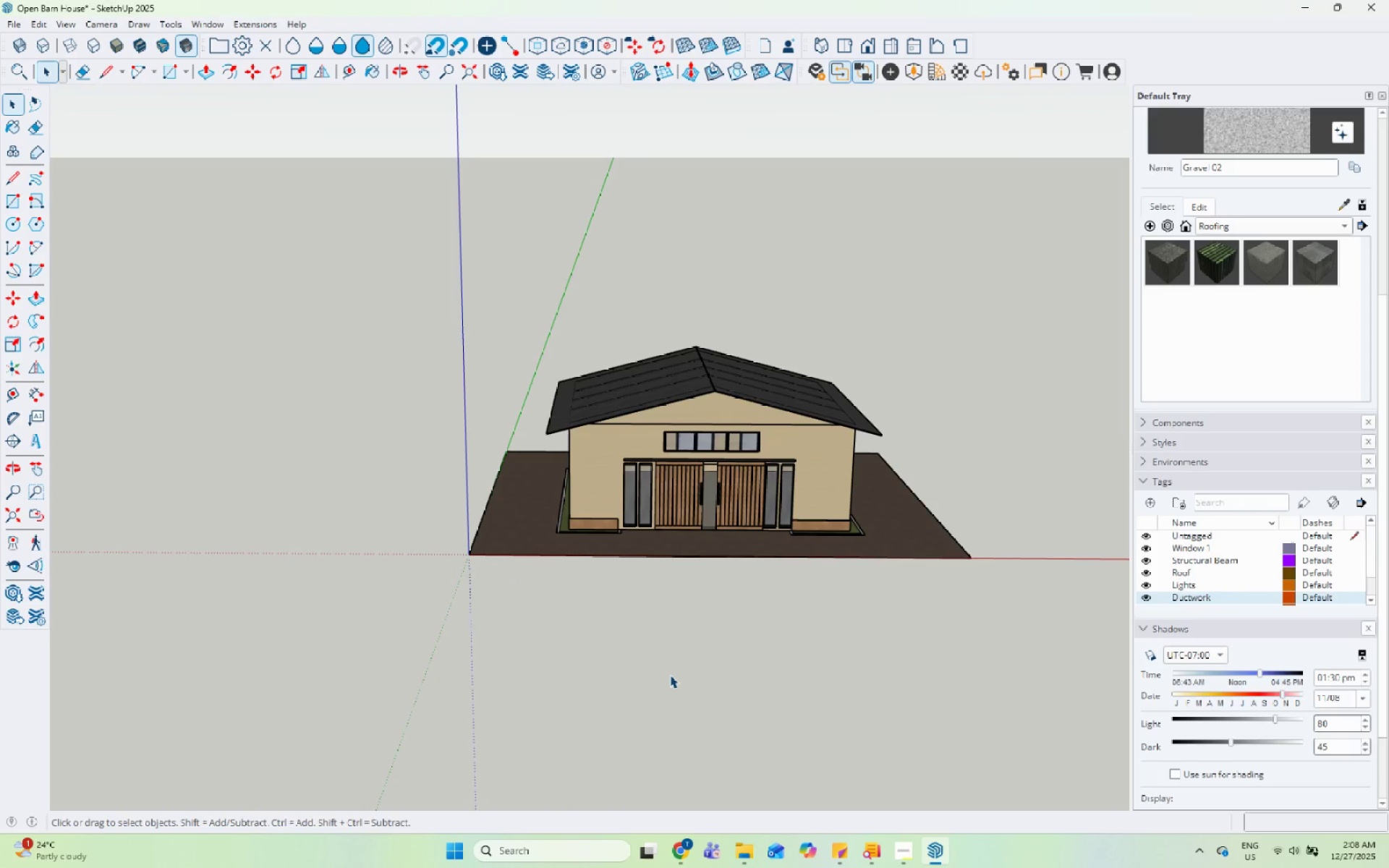 
scroll: coordinate [819, 540], scroll_direction: up, amount: 30.0
 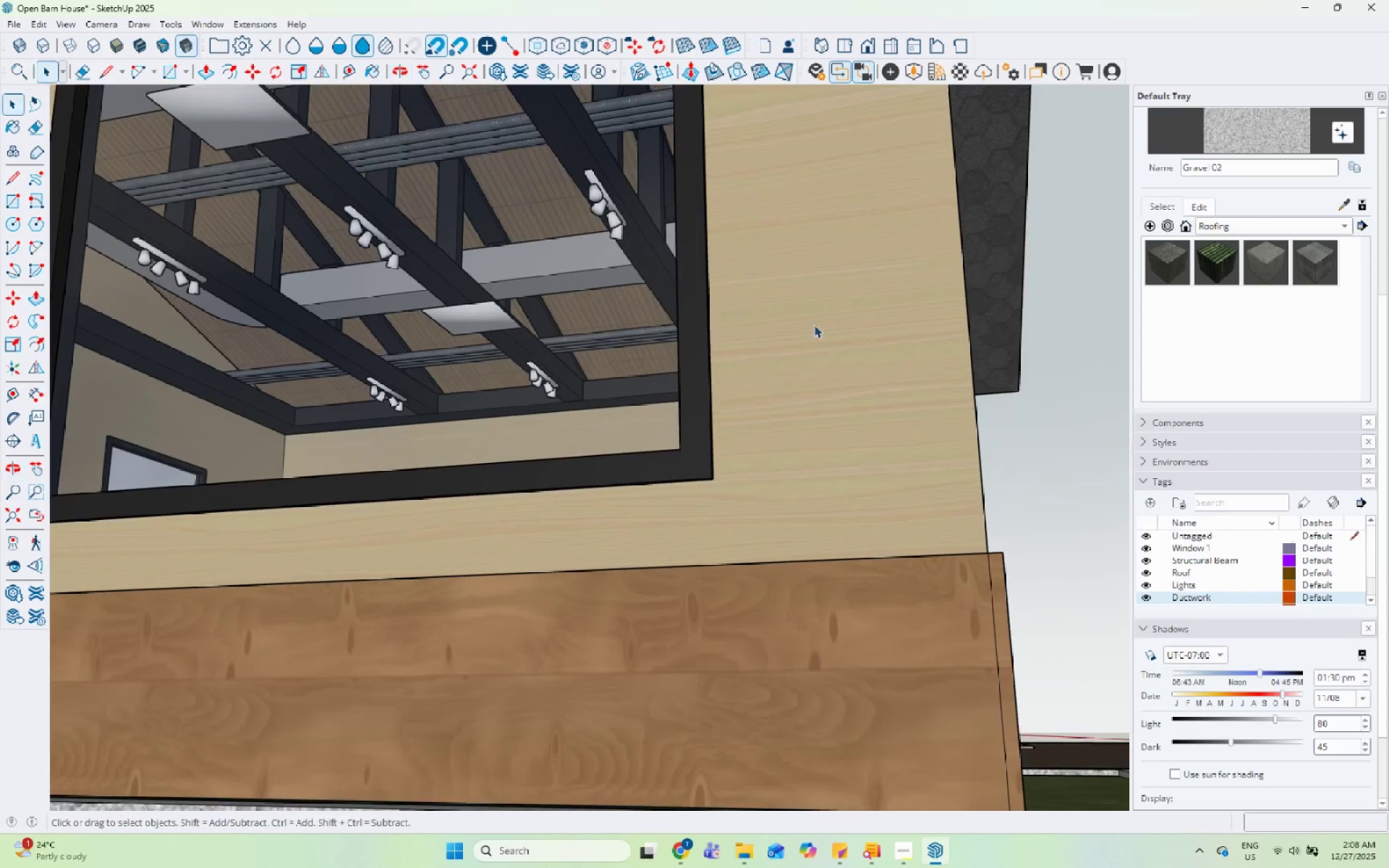 
scroll: coordinate [650, 514], scroll_direction: down, amount: 36.0
 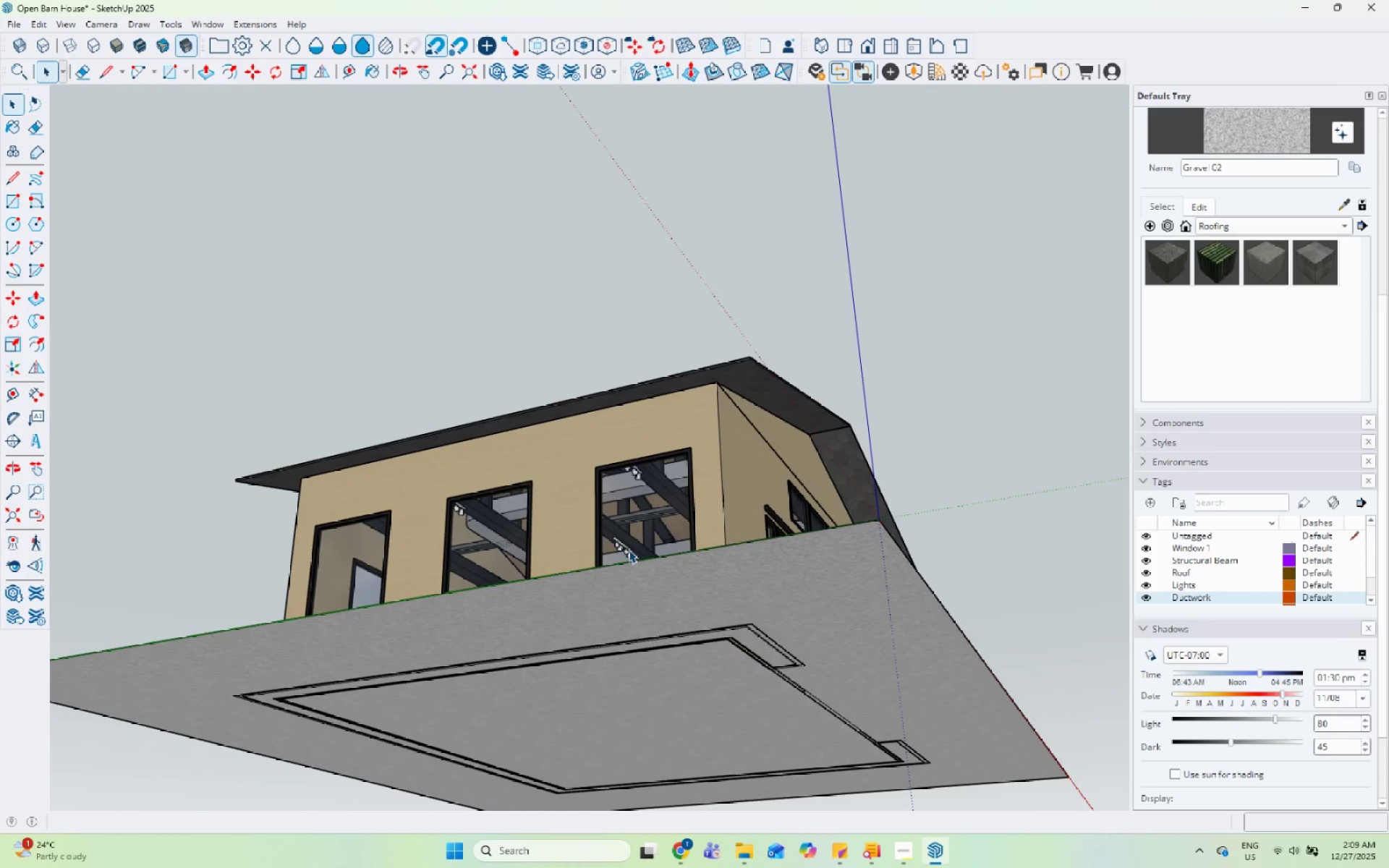 
wait(10.28)
 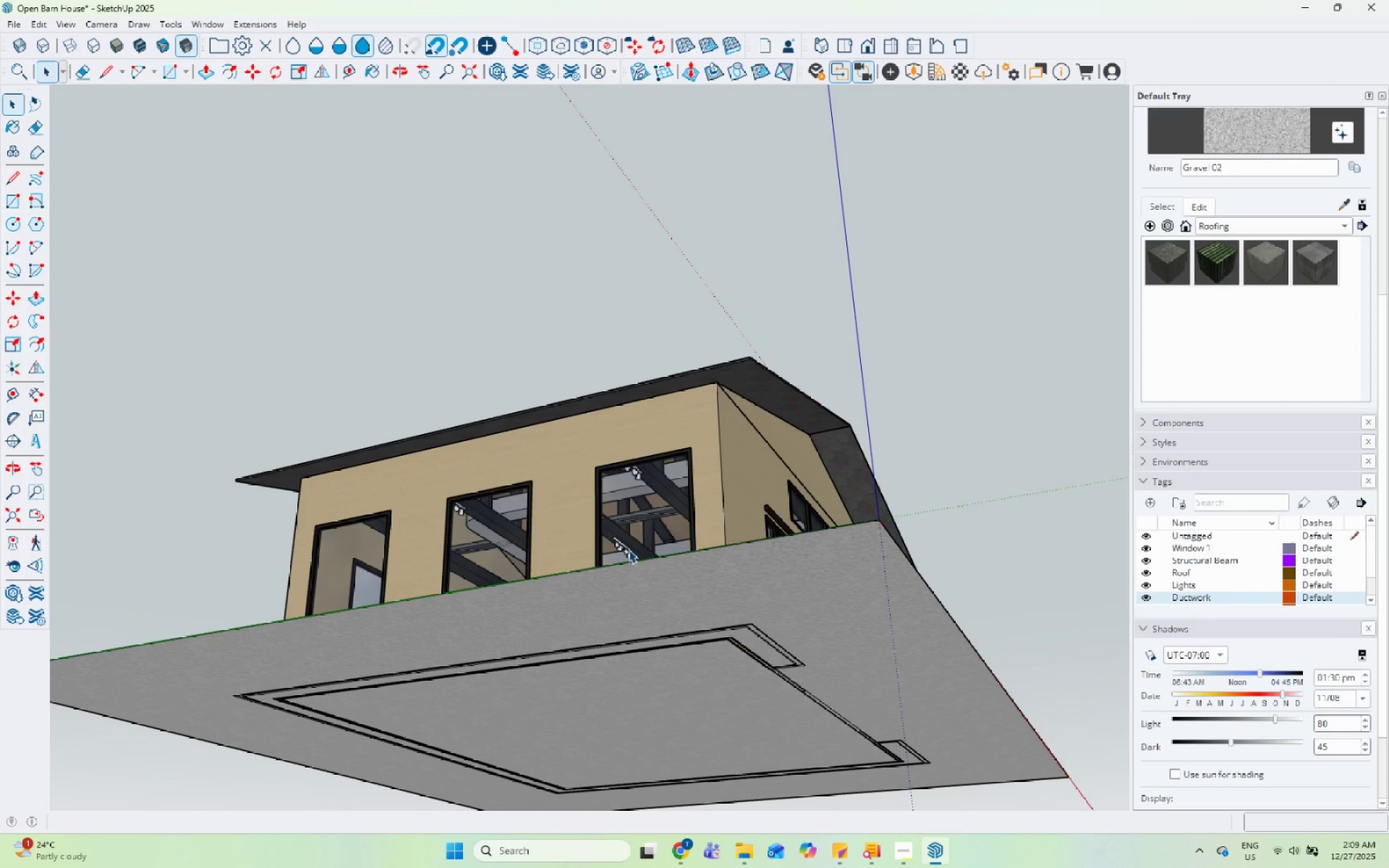 
scroll: coordinate [670, 668], scroll_direction: down, amount: 4.0
 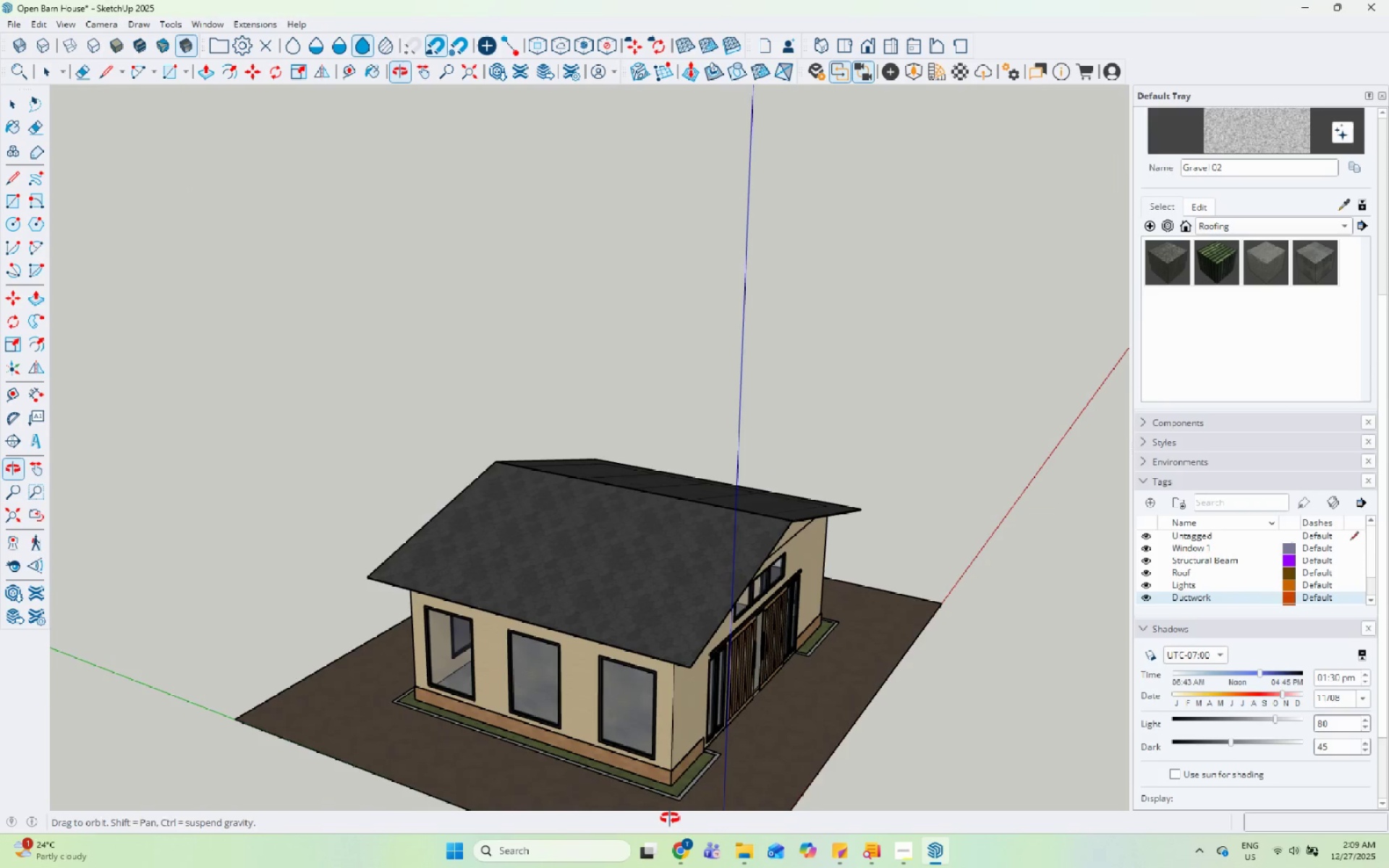 
scroll: coordinate [684, 469], scroll_direction: up, amount: 12.0
 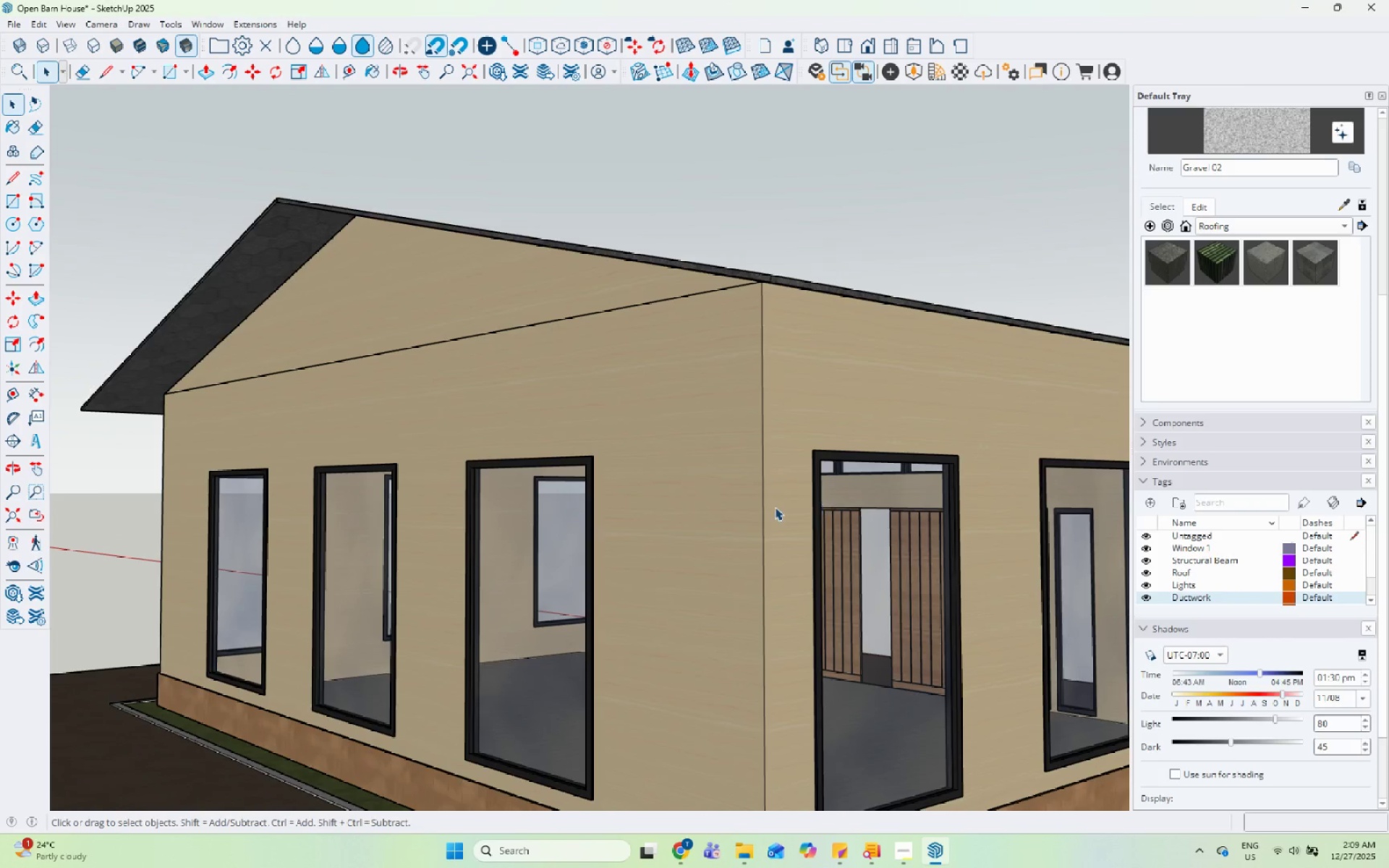 
double_click([775, 507])
 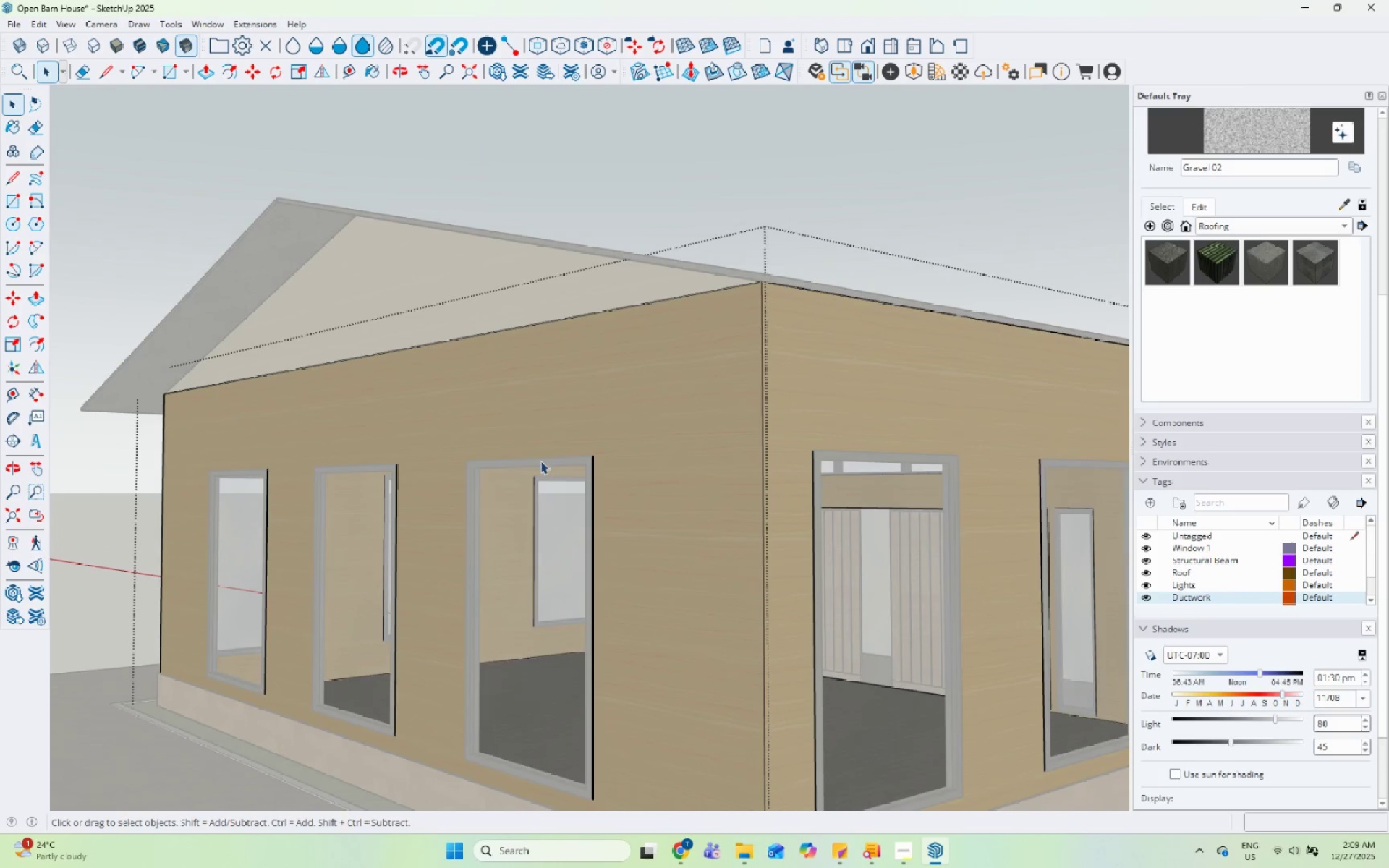 
left_click([759, 334])
 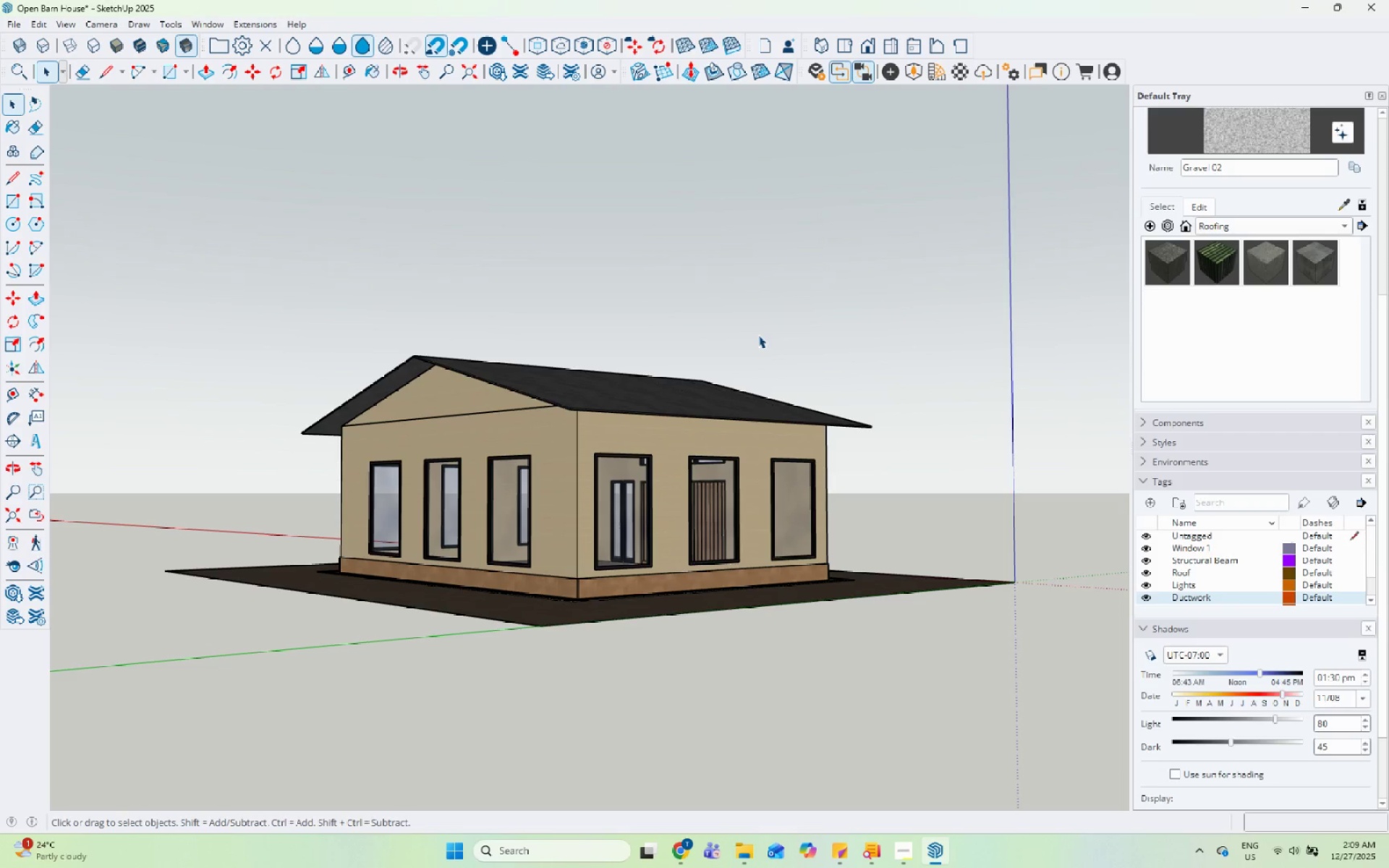 
scroll: coordinate [500, 455], scroll_direction: down, amount: 11.0
 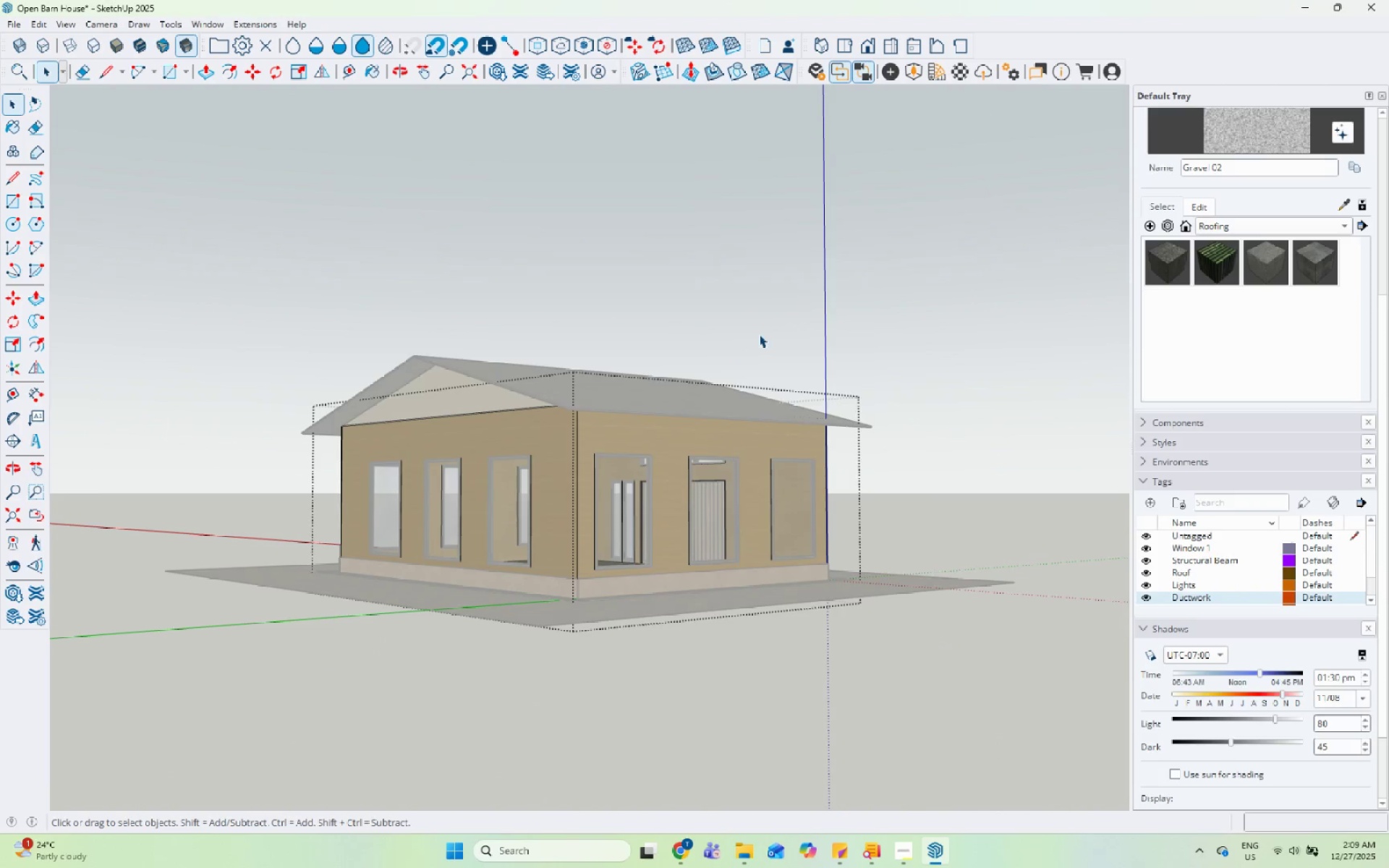 
scroll: coordinate [894, 645], scroll_direction: up, amount: 9.0
 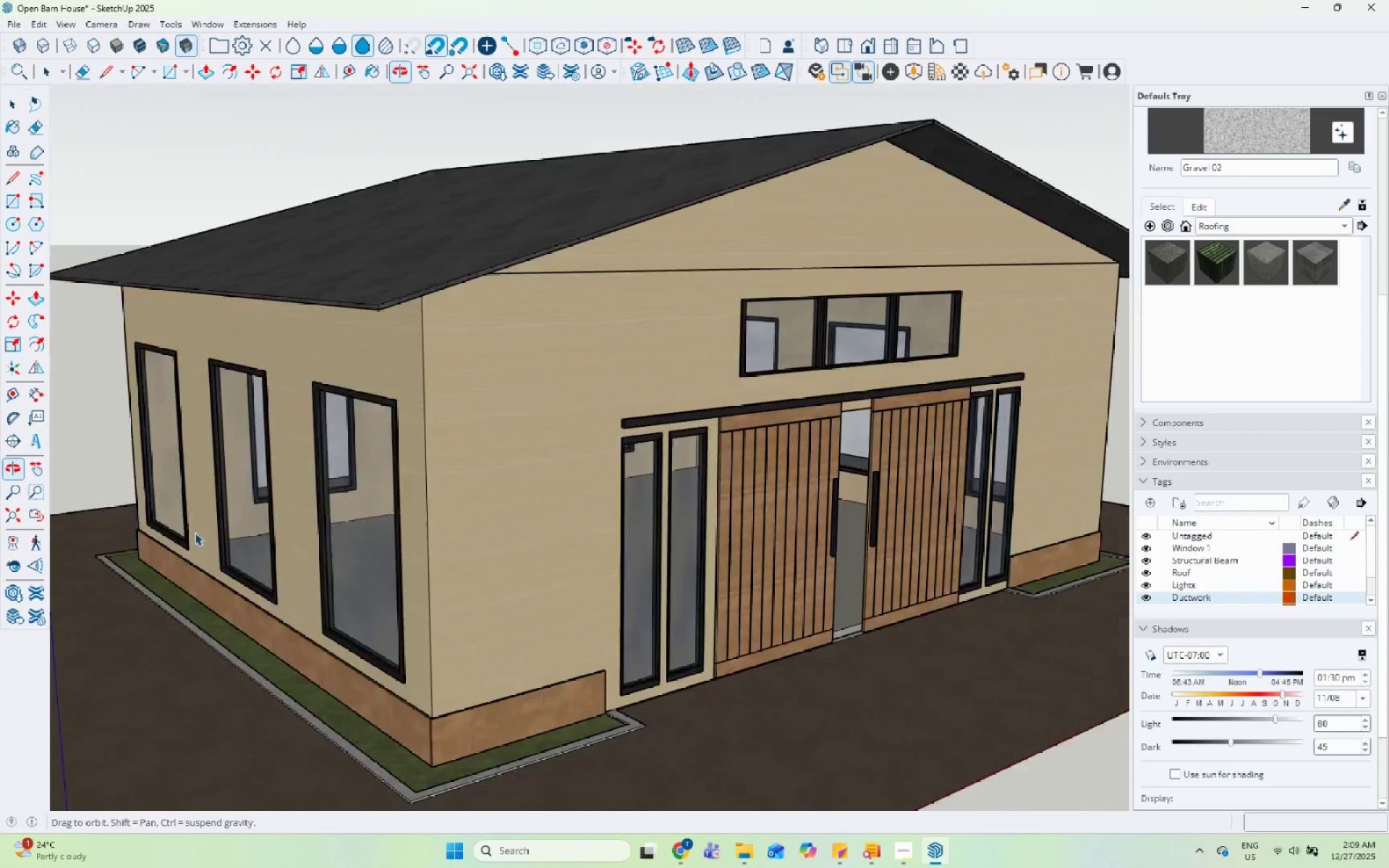 
scroll: coordinate [288, 486], scroll_direction: down, amount: 9.0
 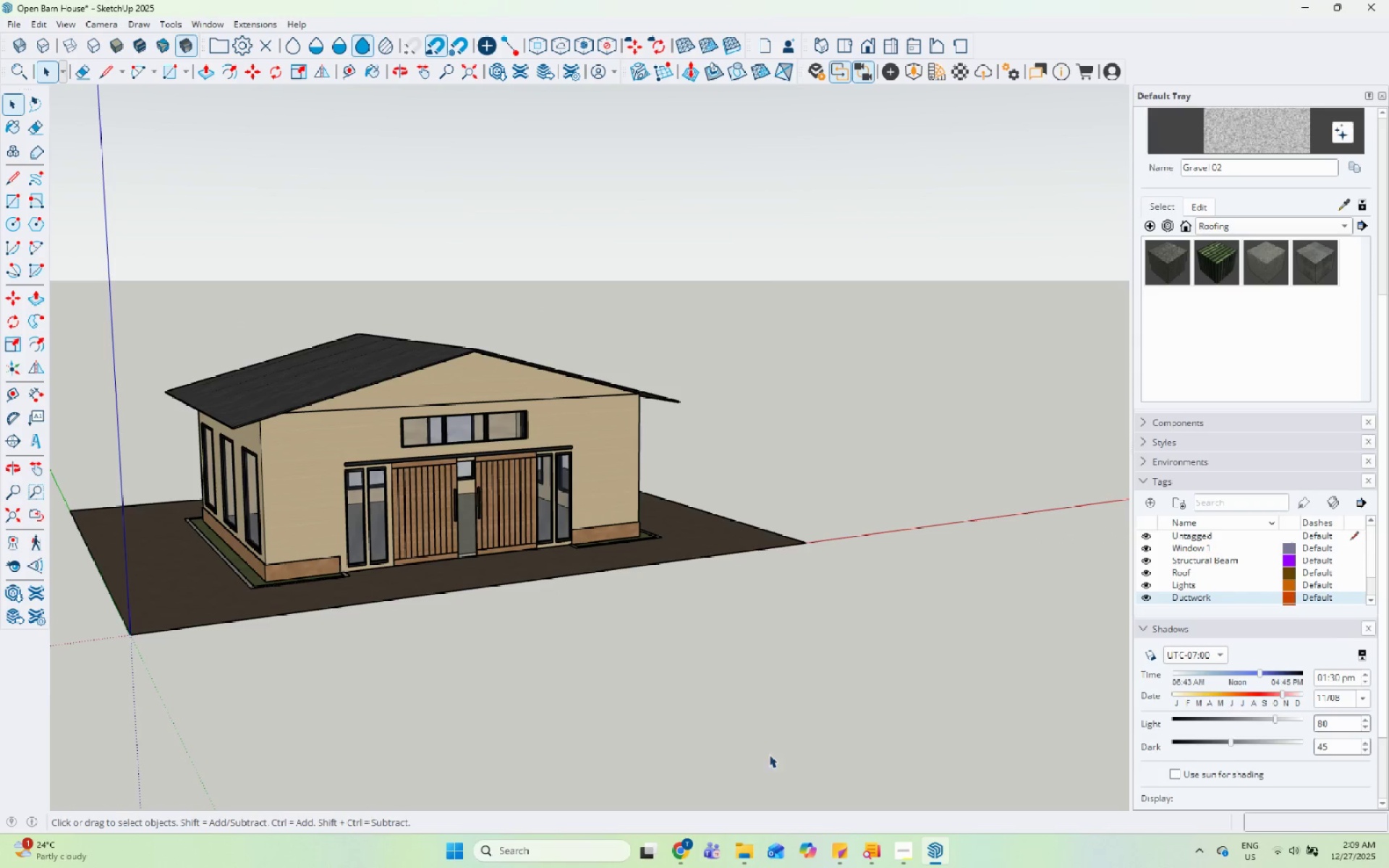 
left_click([901, 850])